 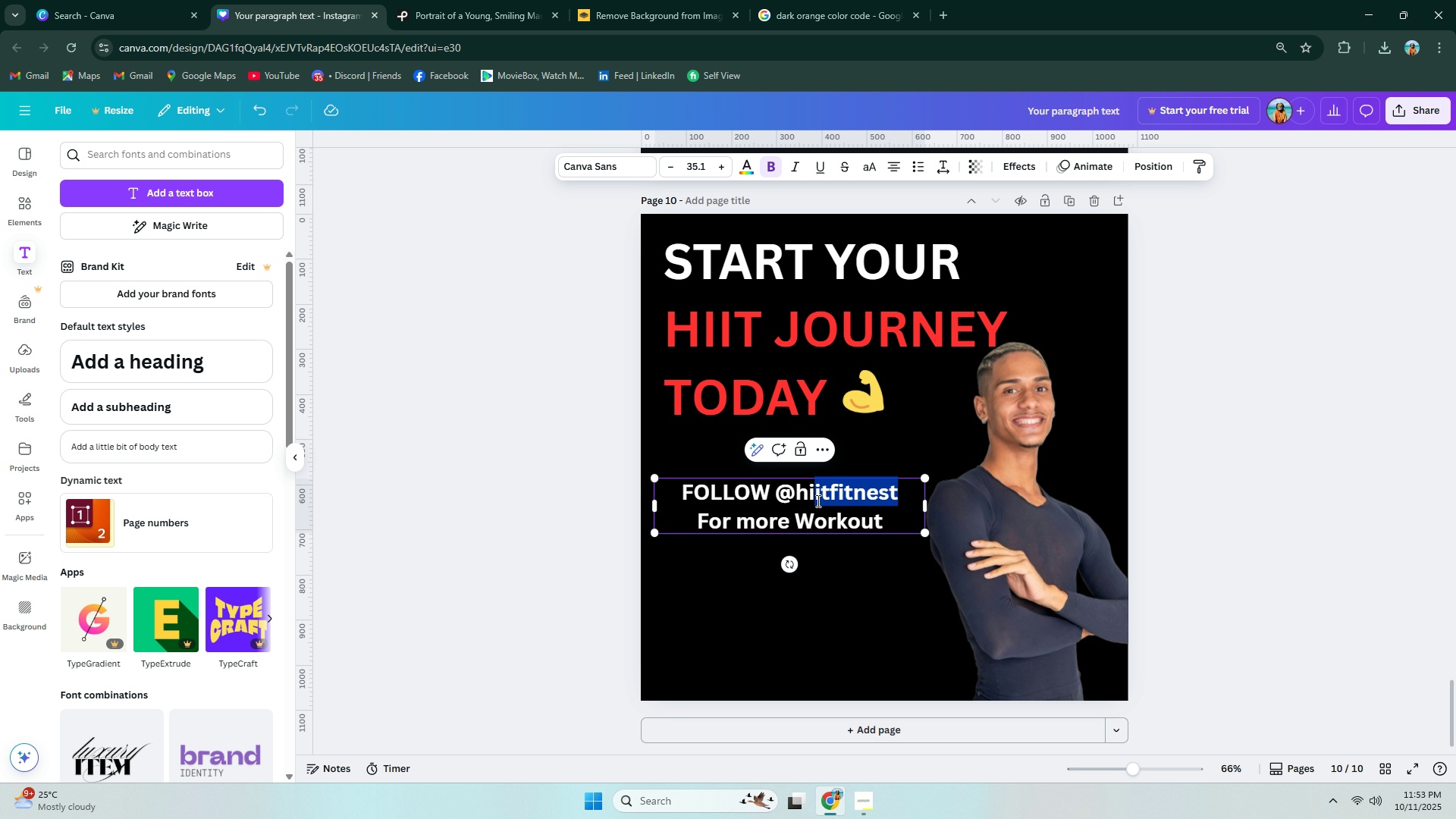 
left_click([770, 496])
 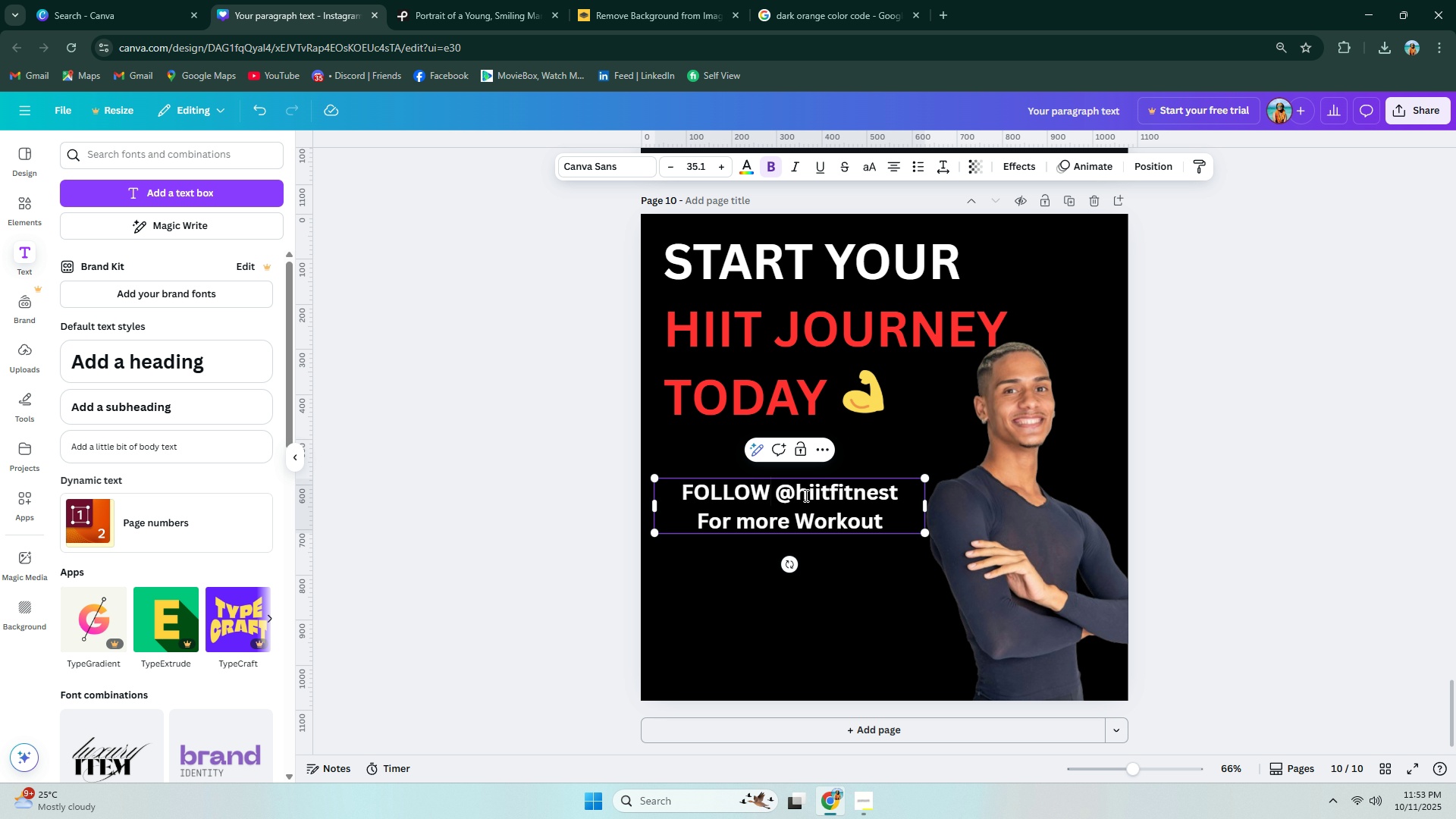 
type( us)
key(Backspace)
key(Backspace)
type(UI)
key(Backspace)
type(S:)
 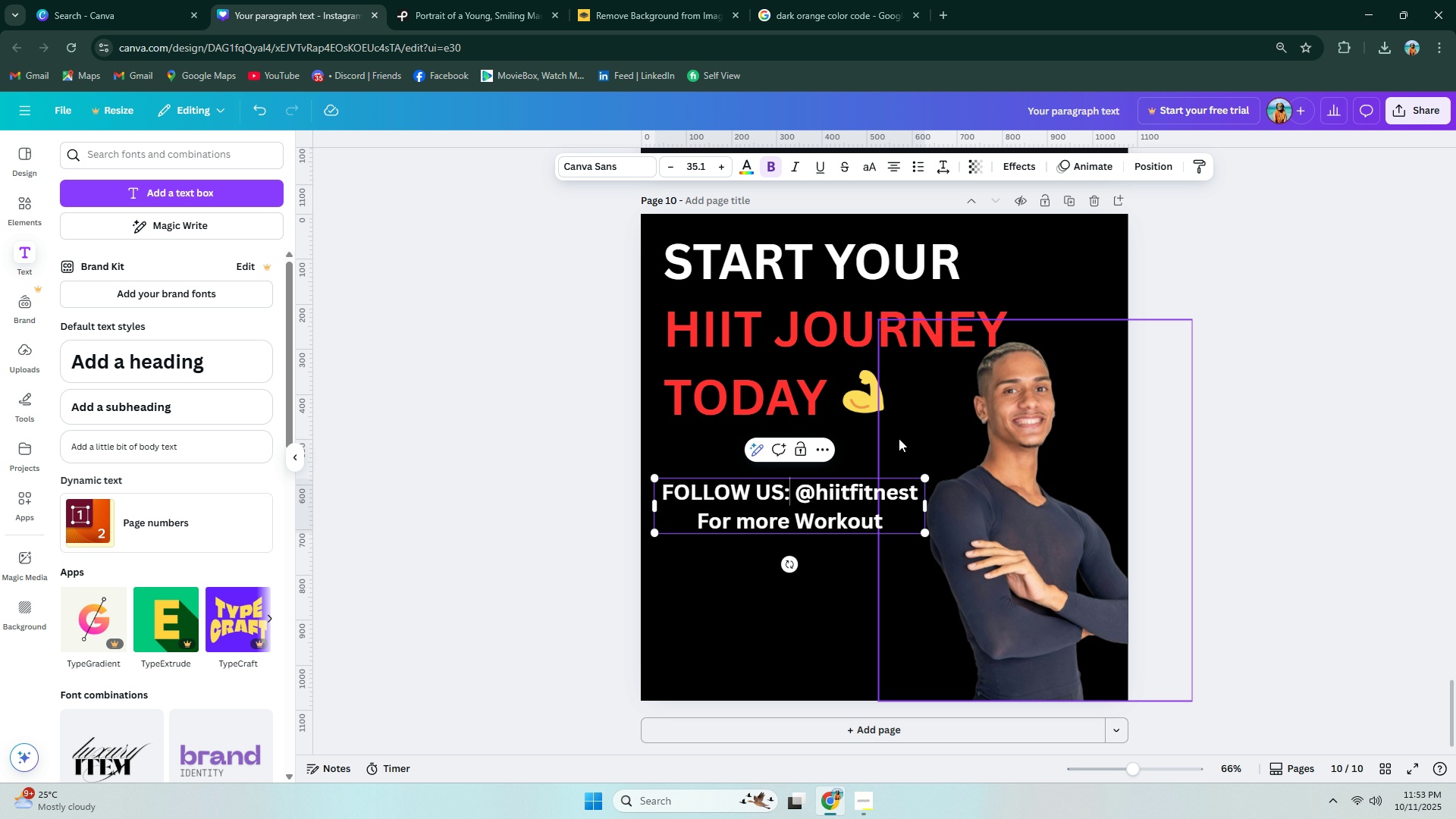 
type(link)
 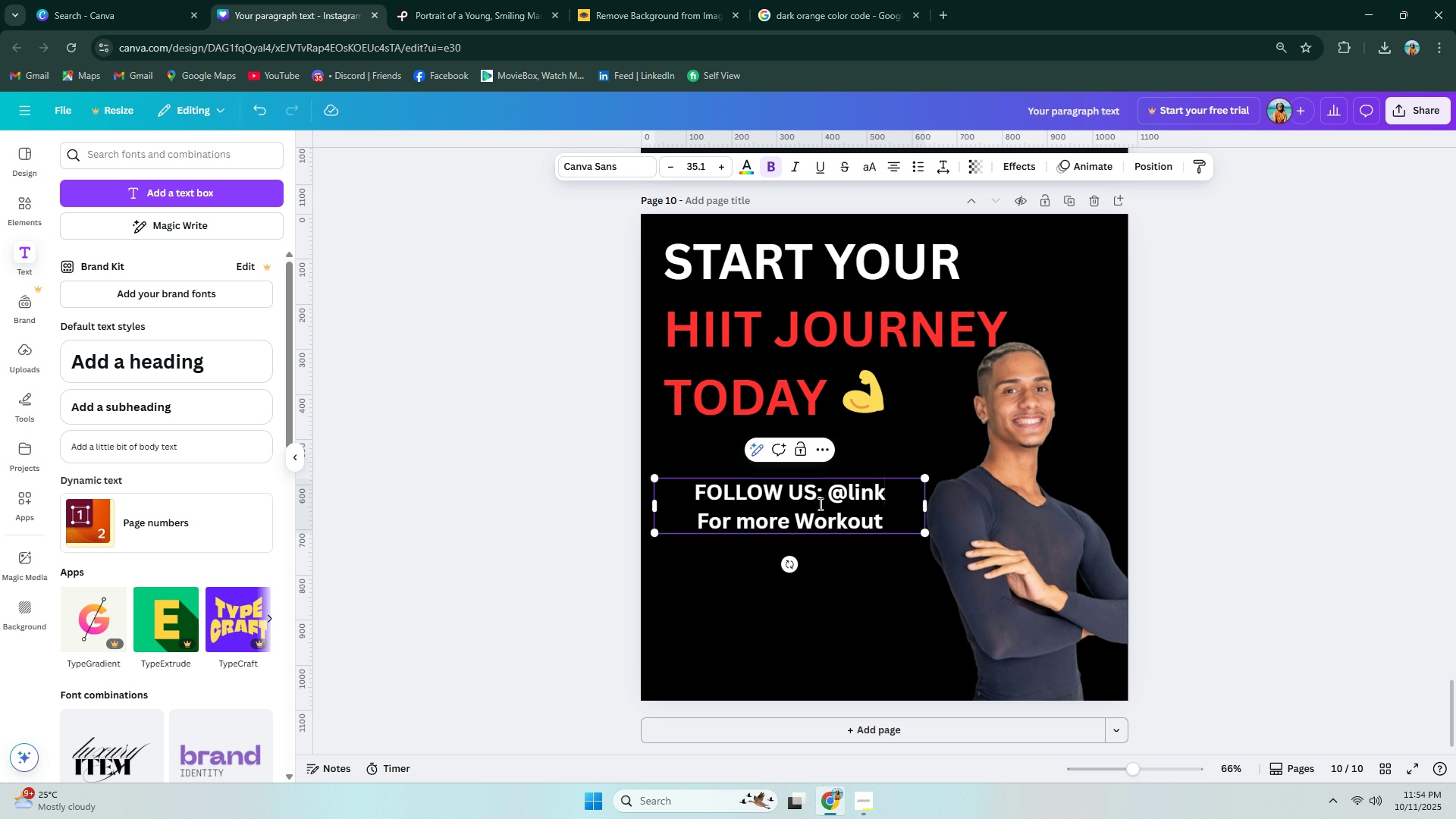 
left_click([492, 616])
 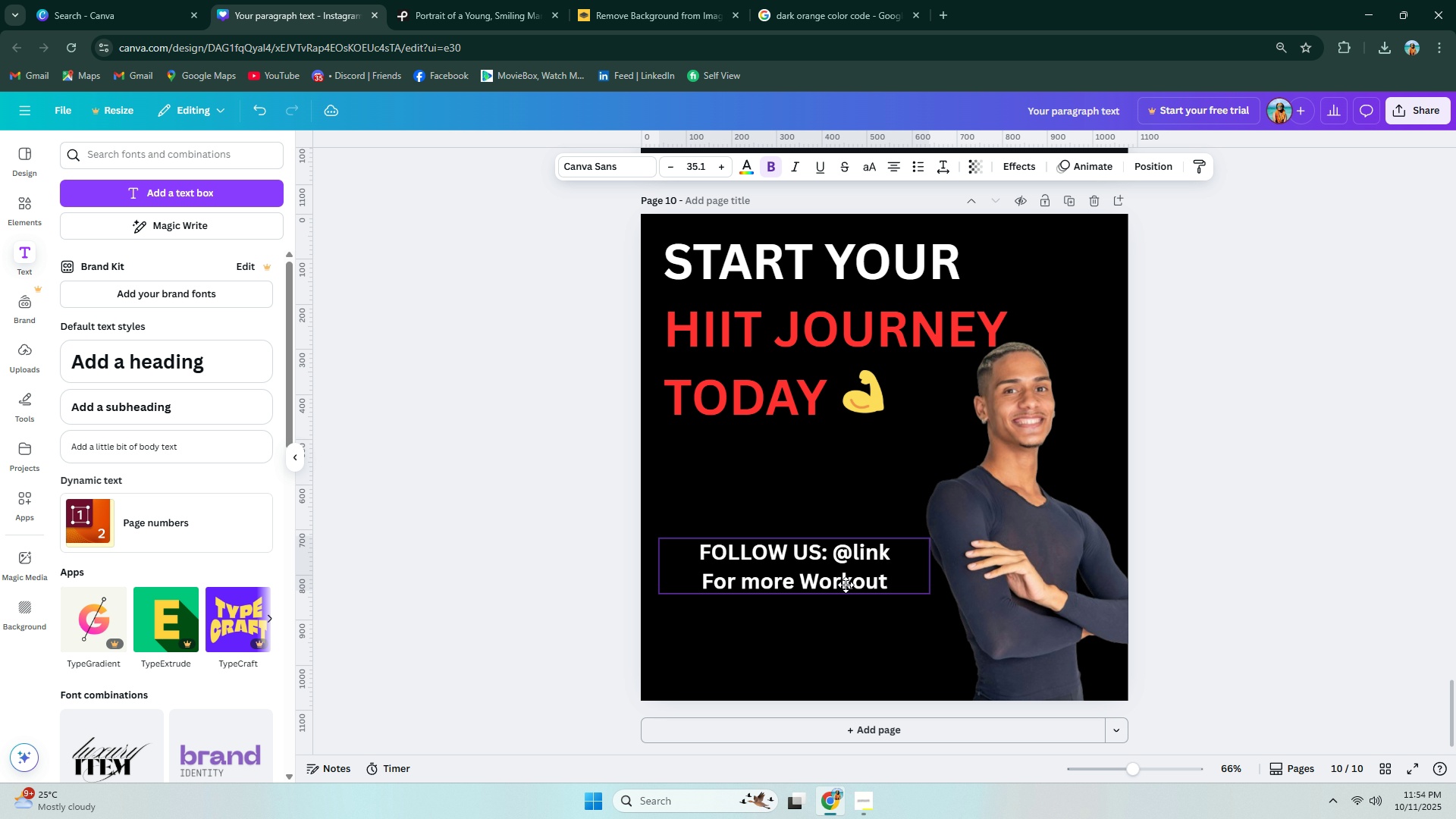 
left_click([1281, 533])
 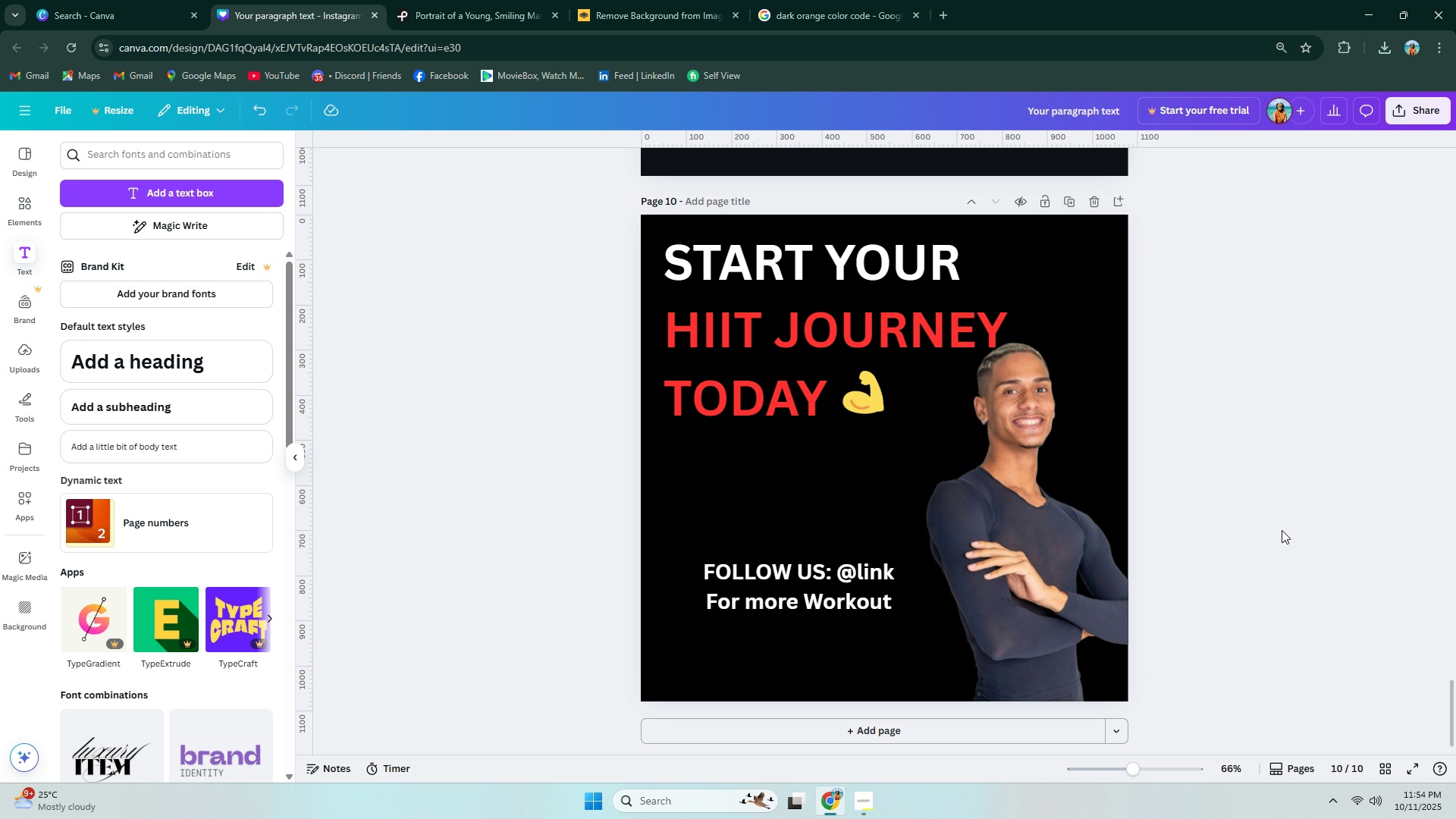 
scroll: coordinate [1244, 494], scroll_direction: up, amount: 54.0
 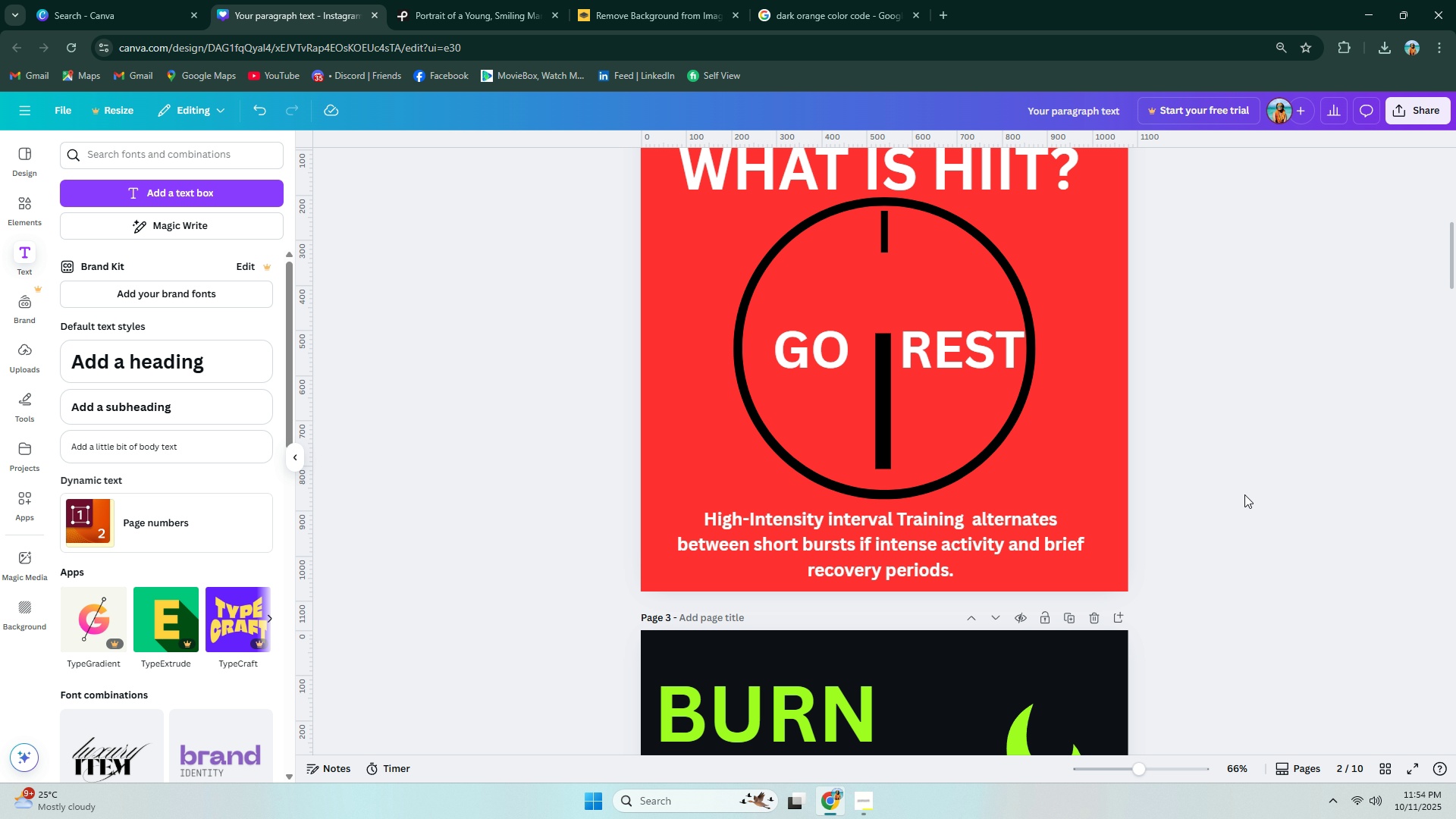 
wait(8.34)
 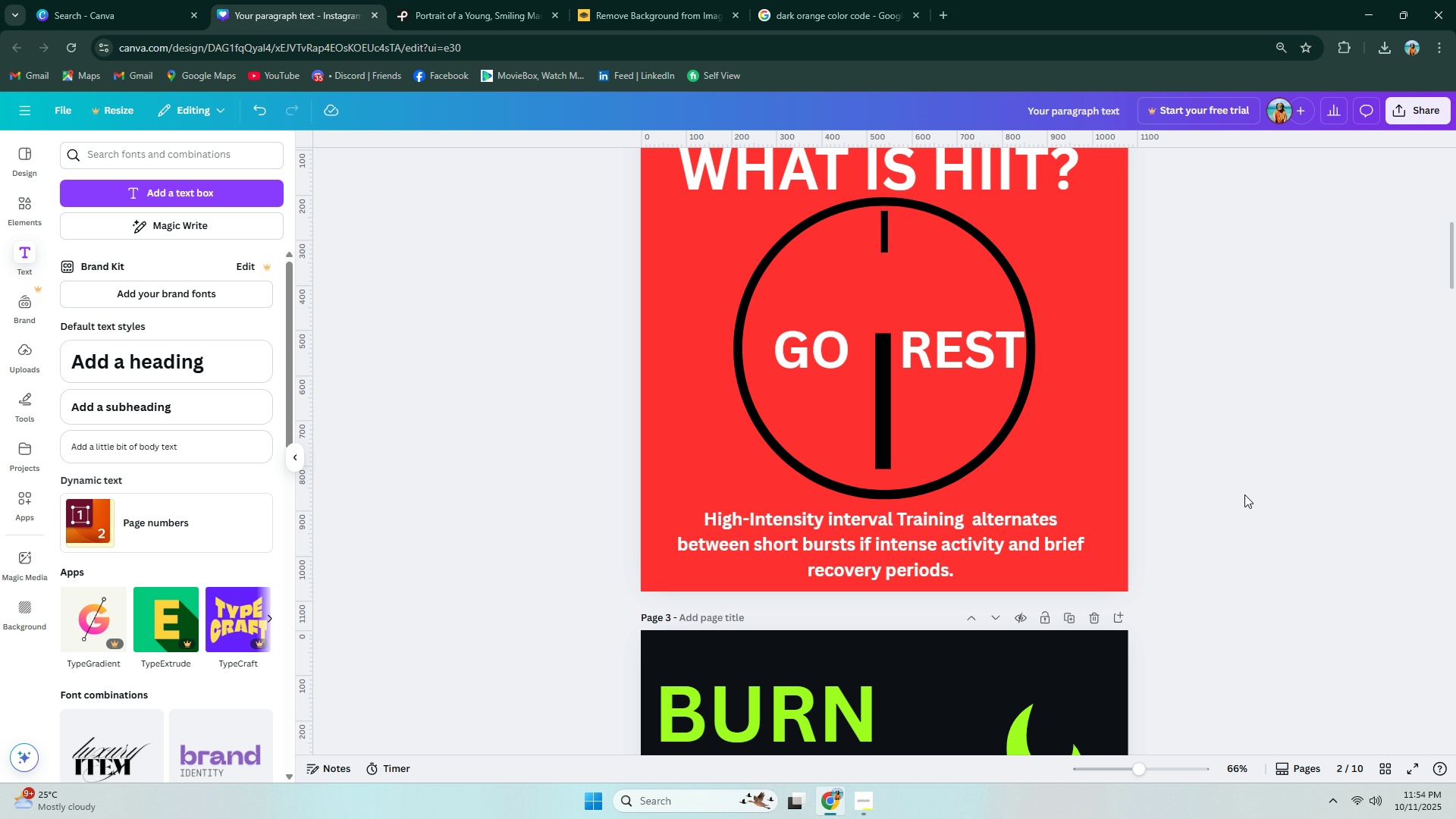 
scroll: coordinate [926, 469], scroll_direction: none, amount: 0.0
 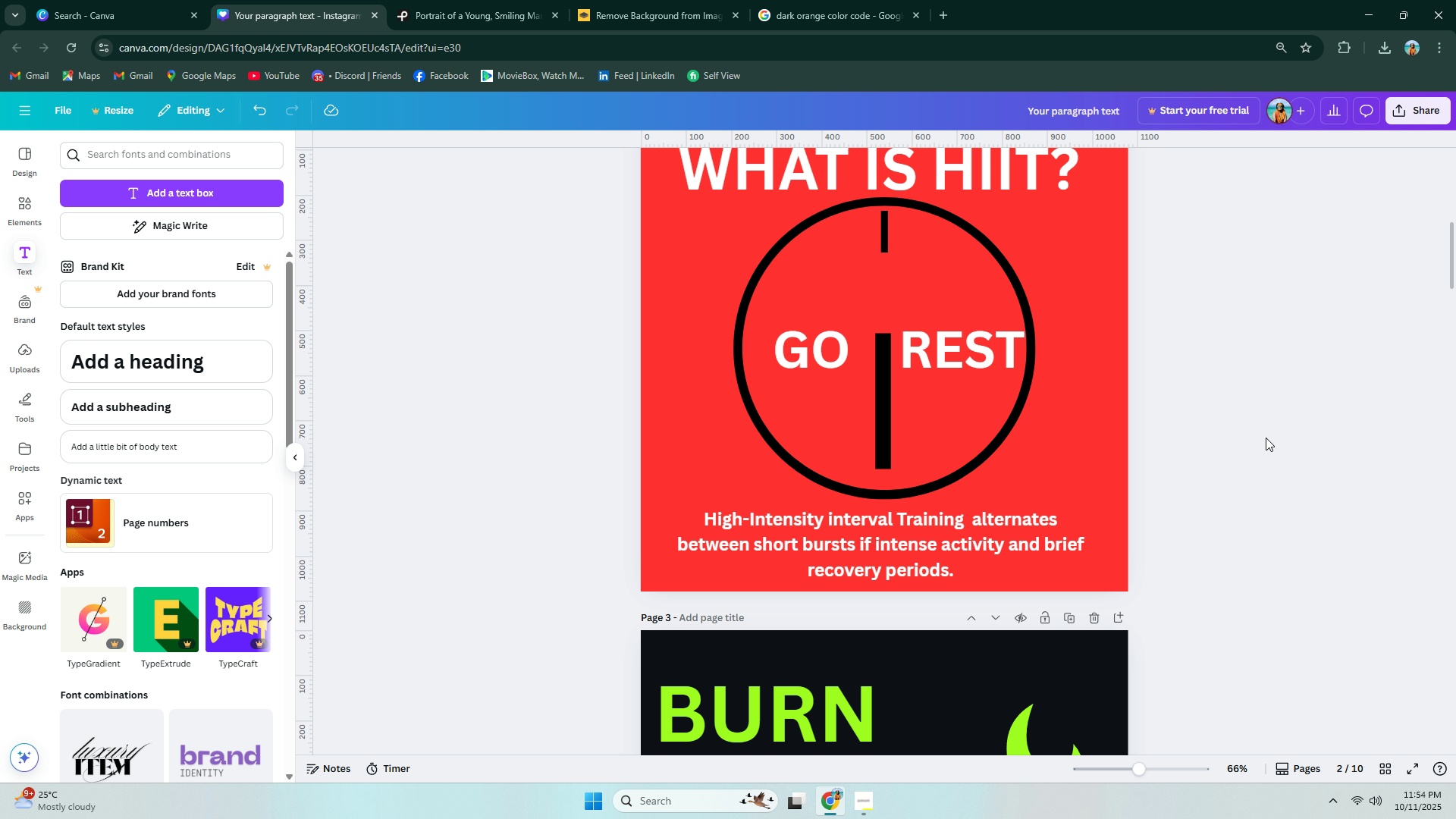 
left_click([1266, 438])
 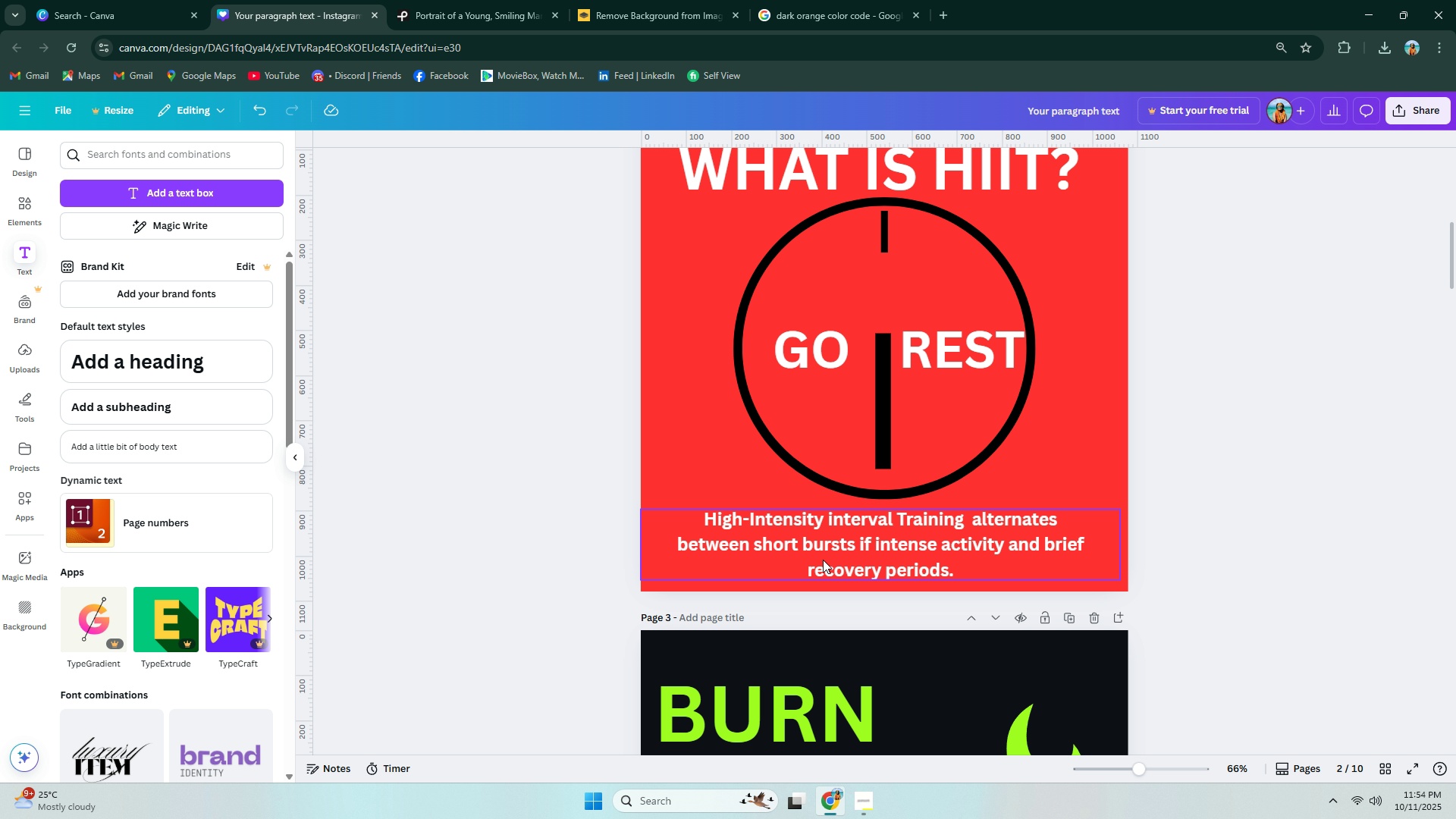 
wait(25.54)
 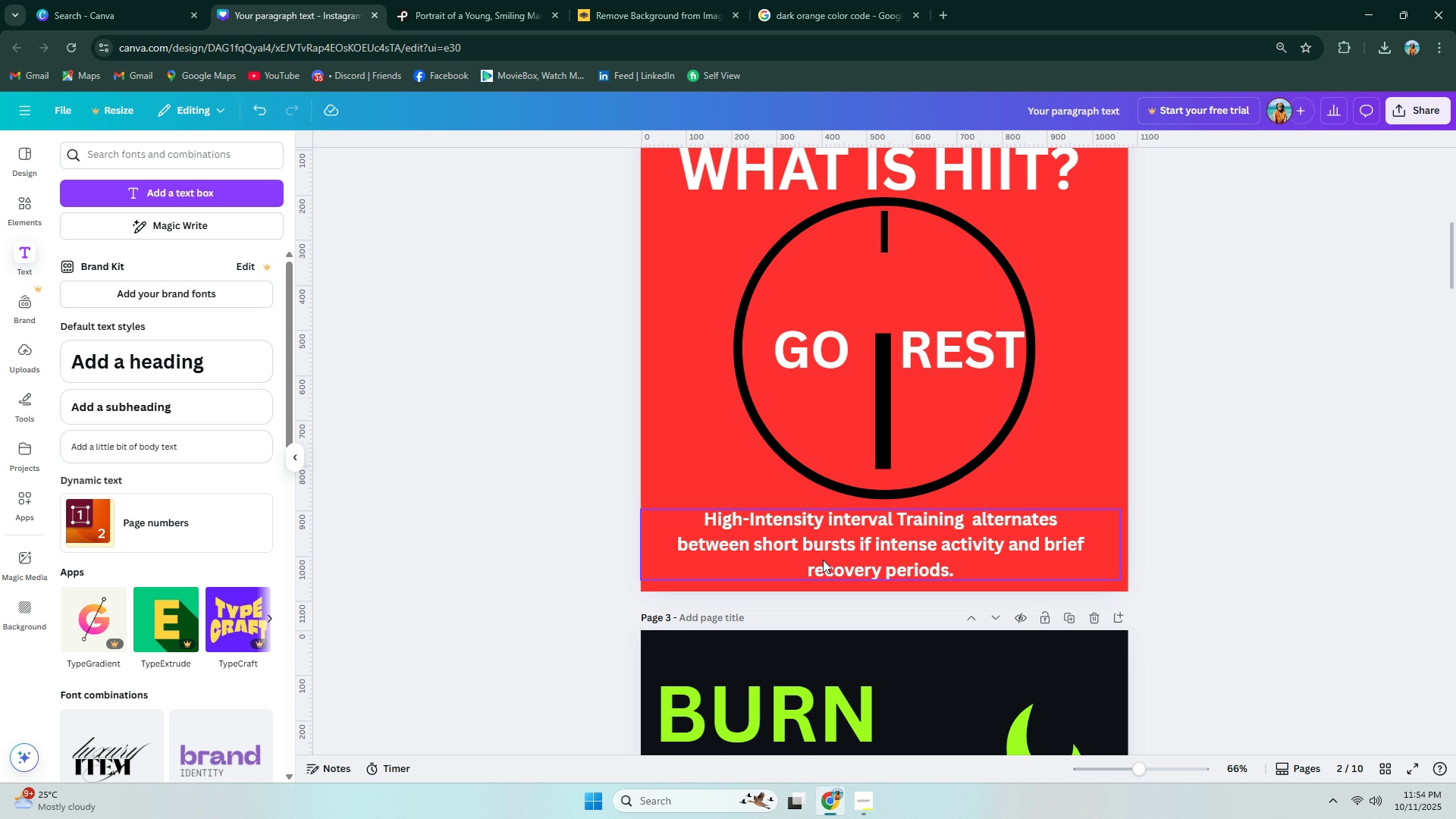 
scroll: coordinate [883, 593], scroll_direction: down, amount: 6.0
 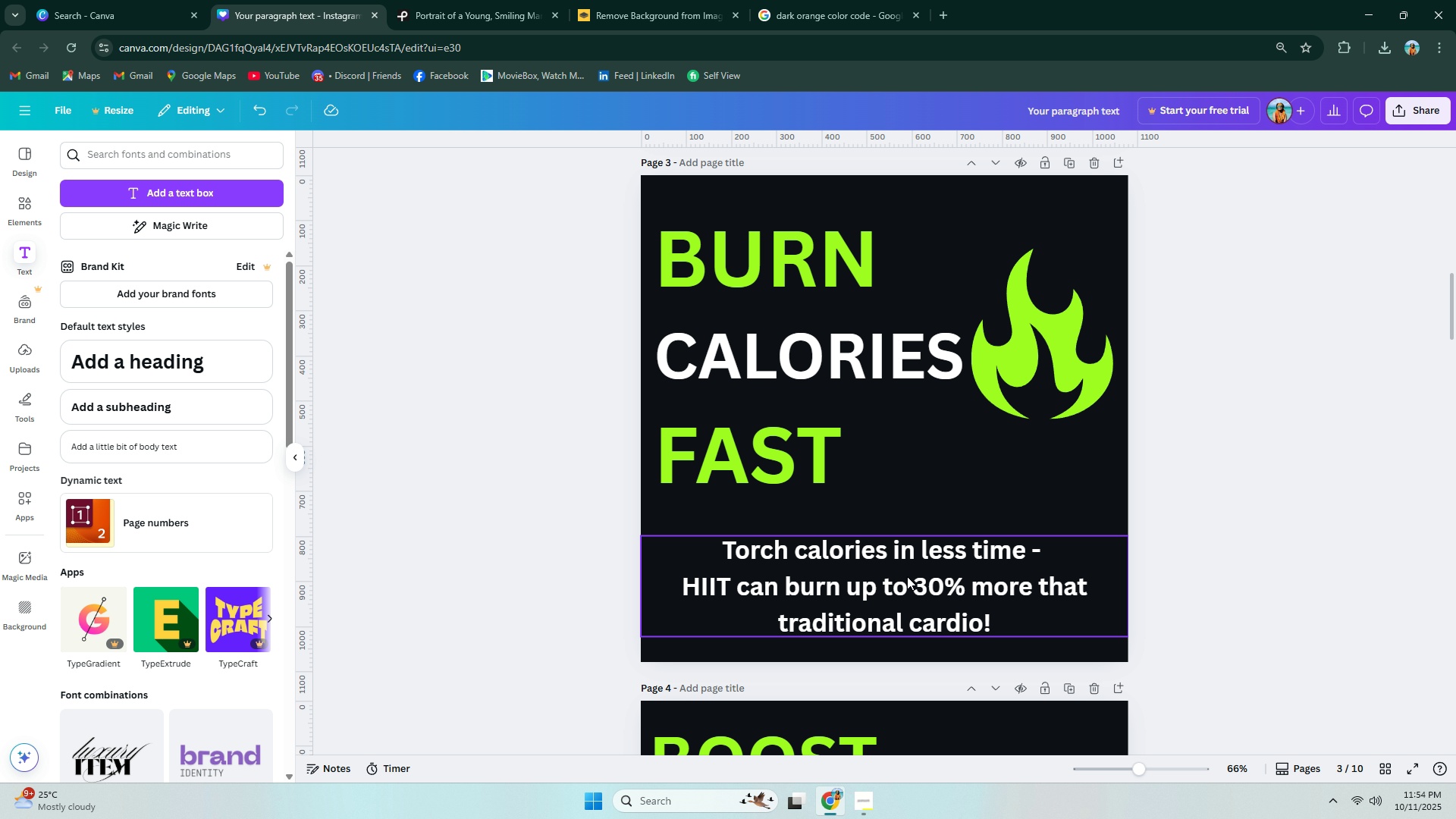 
wait(9.66)
 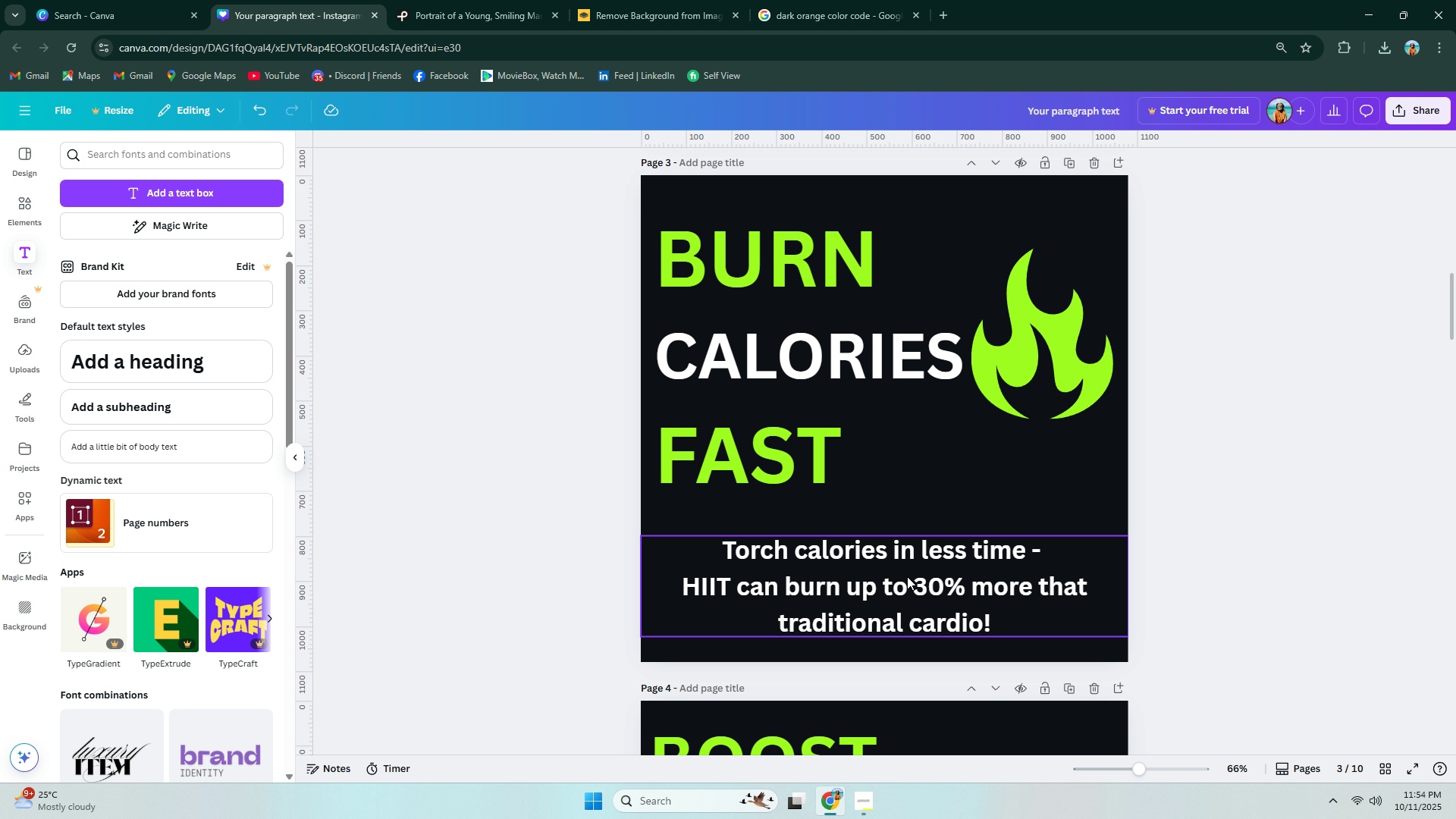 
scroll: coordinate [921, 626], scroll_direction: down, amount: 7.0
 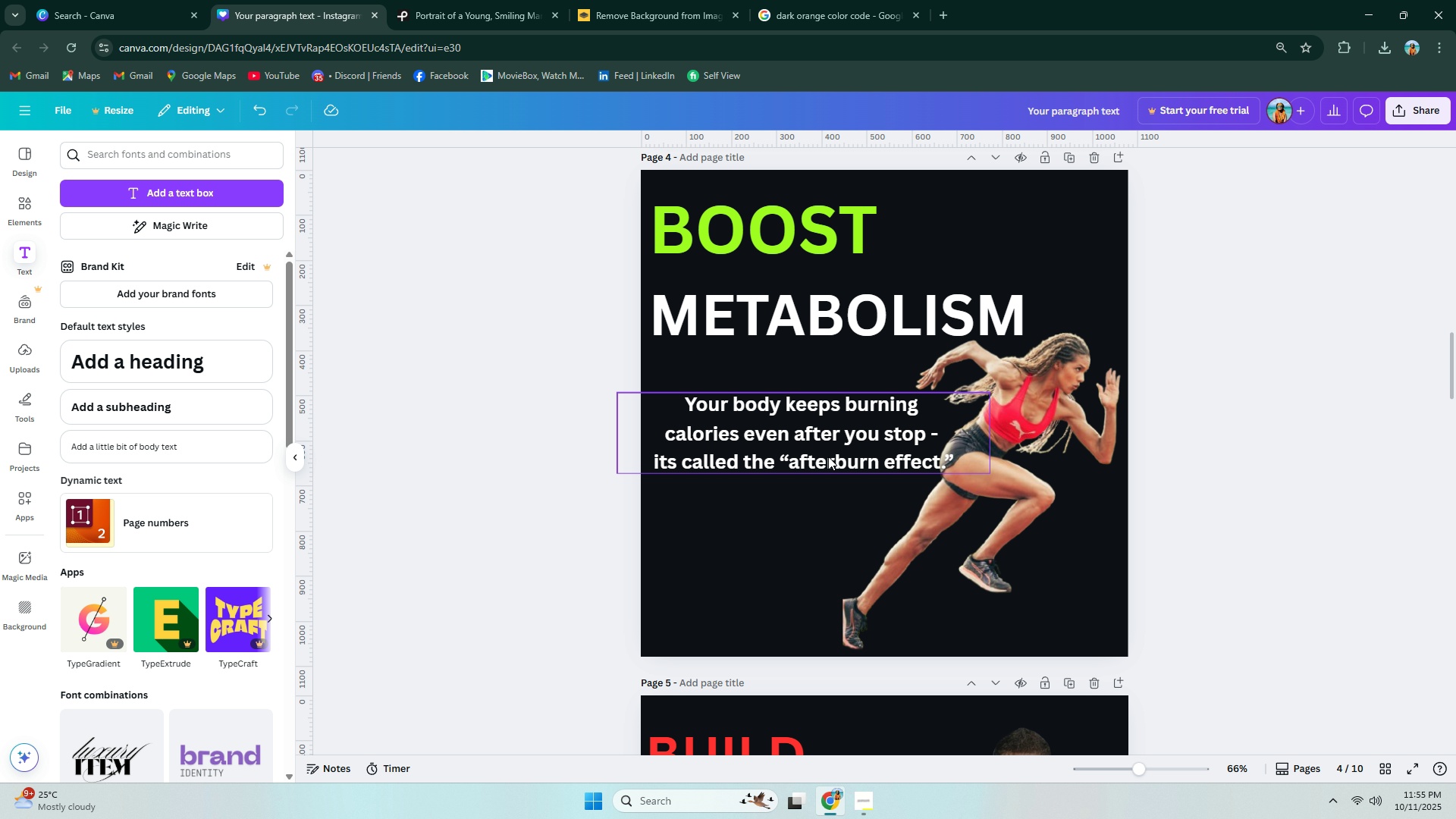 
wait(5.17)
 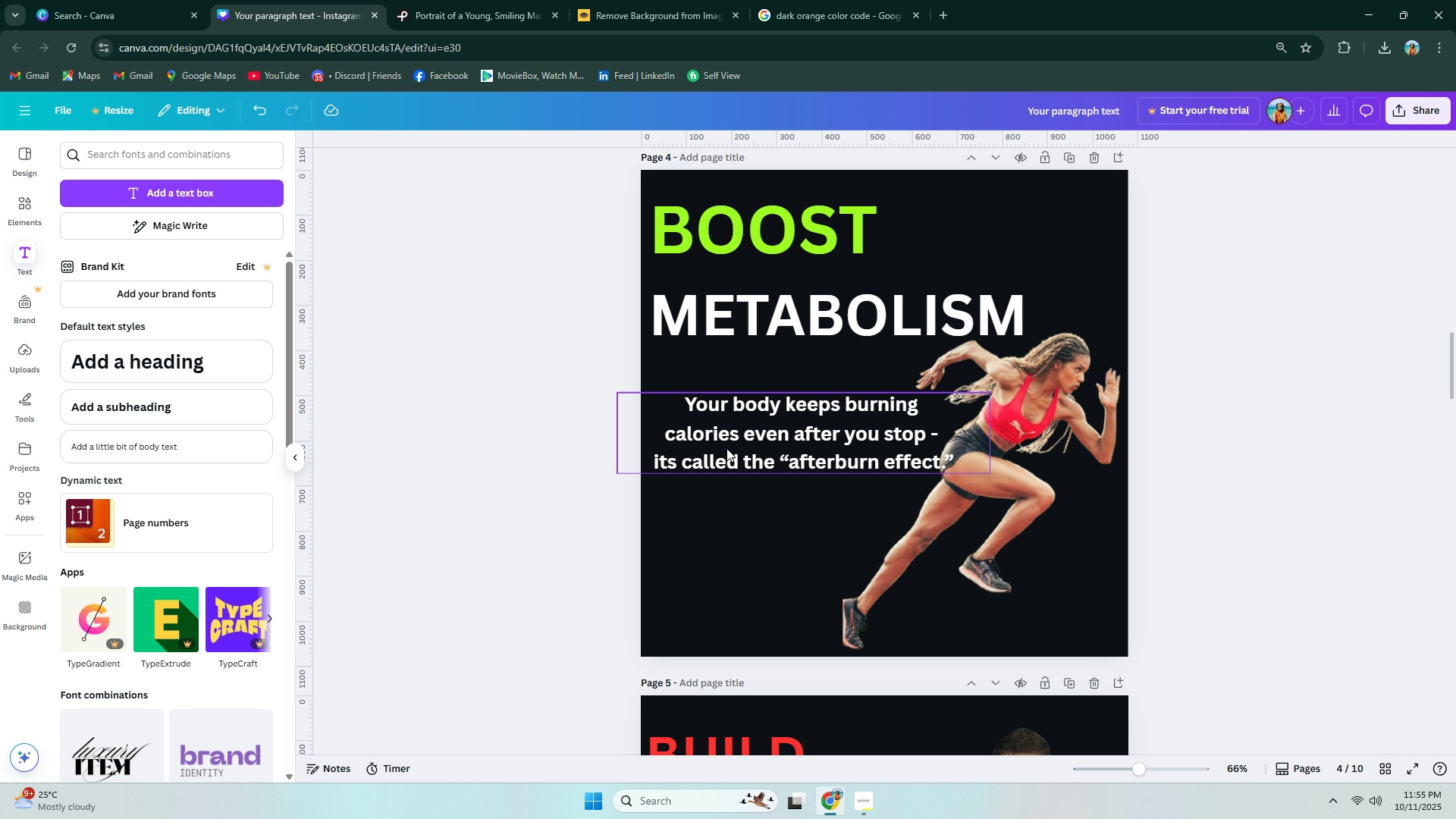 
scroll: coordinate [842, 460], scroll_direction: down, amount: 7.0
 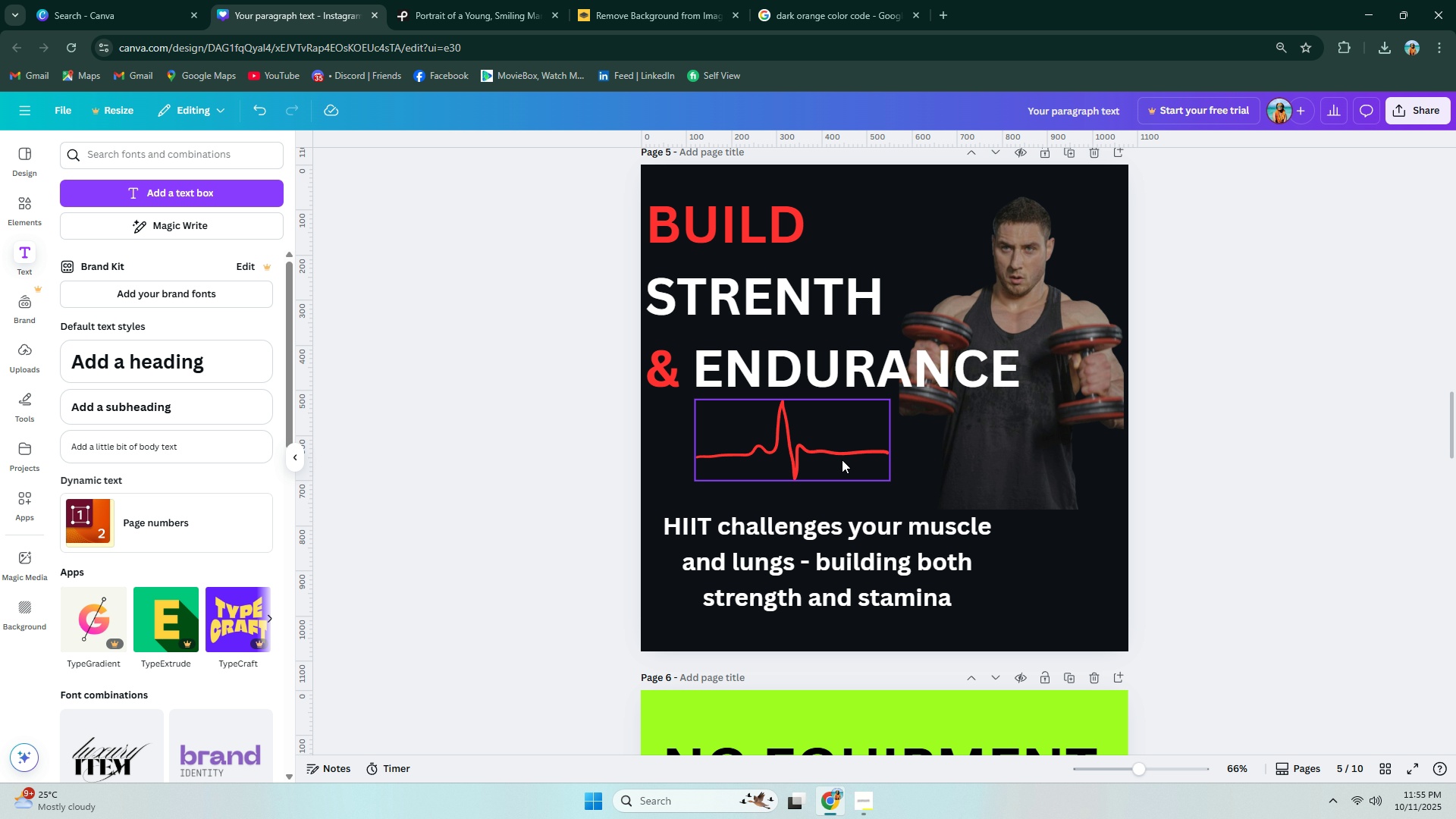 
scroll: coordinate [843, 460], scroll_direction: up, amount: 30.0
 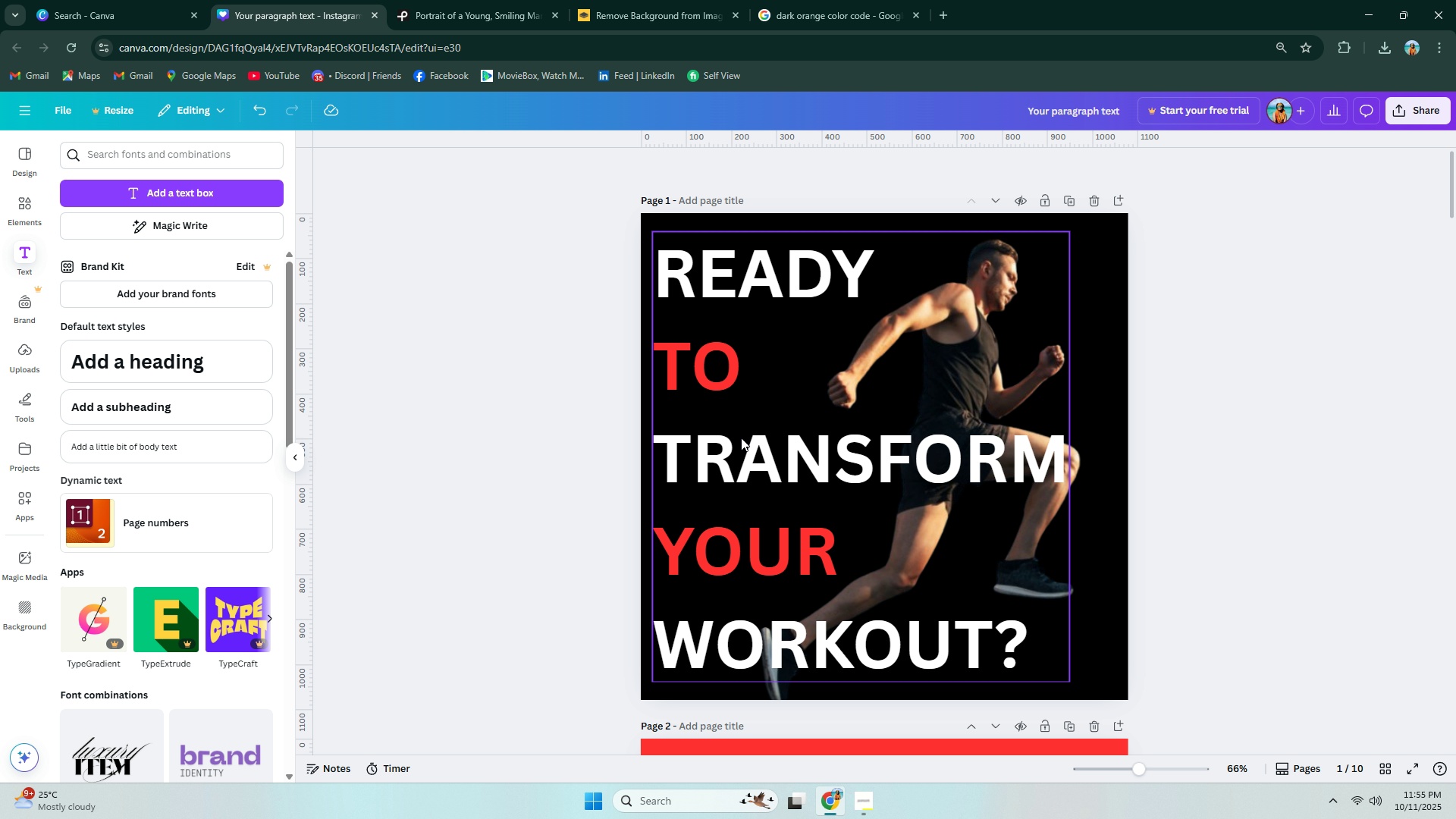 
scroll: coordinate [710, 382], scroll_direction: down, amount: 23.0
 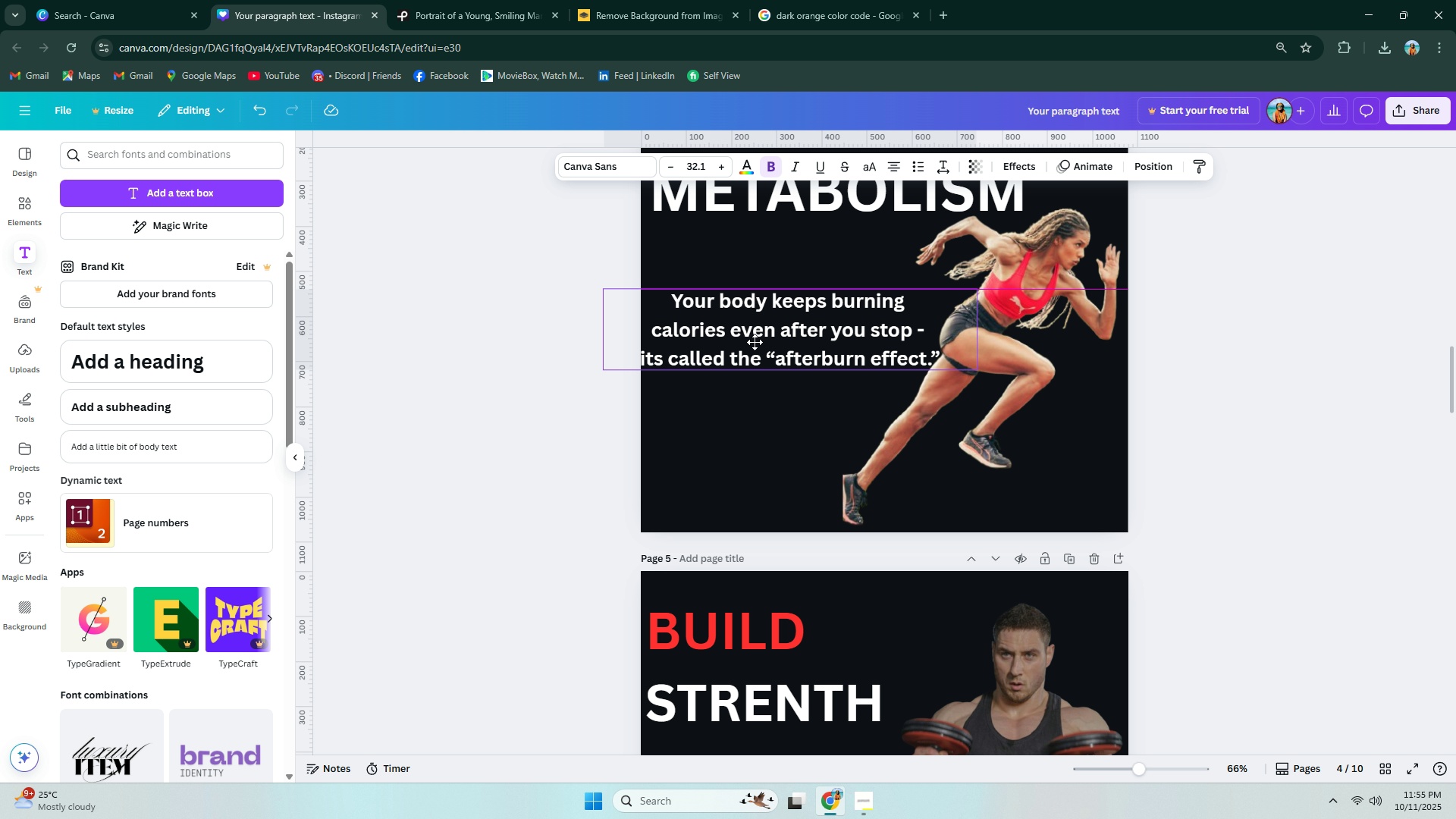 
wait(8.86)
 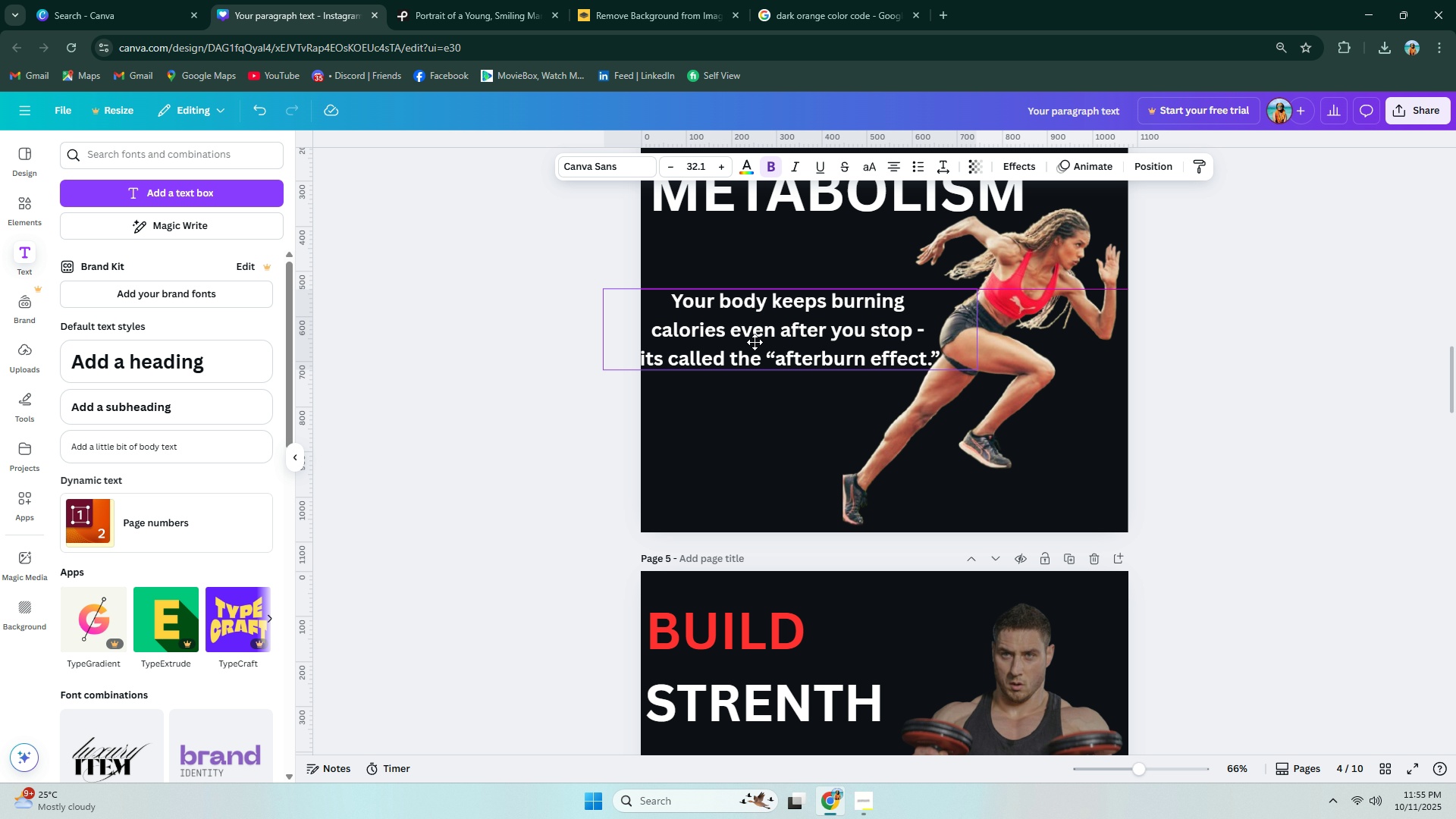 
scroll: coordinate [1194, 407], scroll_direction: down, amount: 13.0
 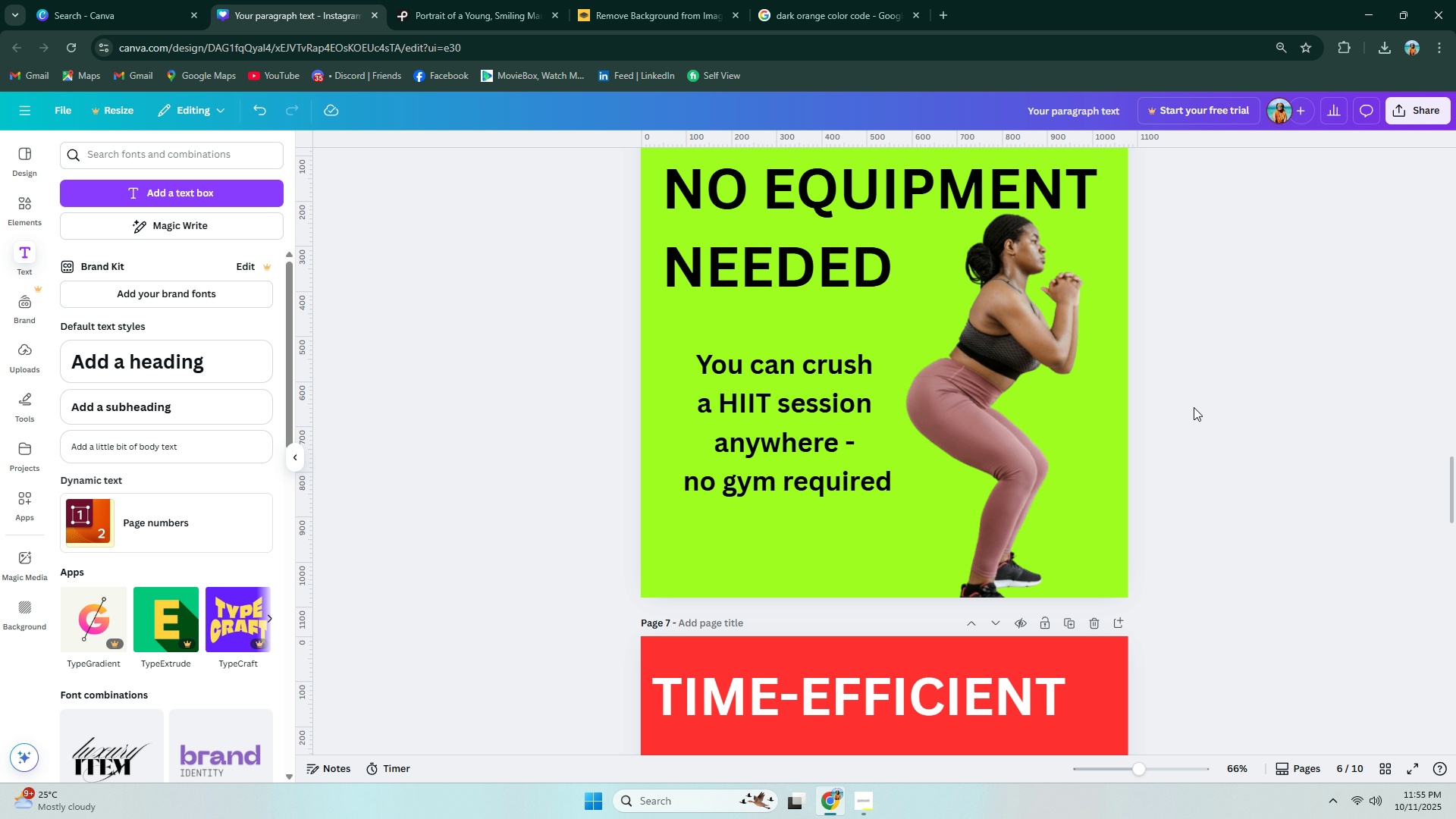 
scroll: coordinate [1193, 413], scroll_direction: down, amount: 8.0
 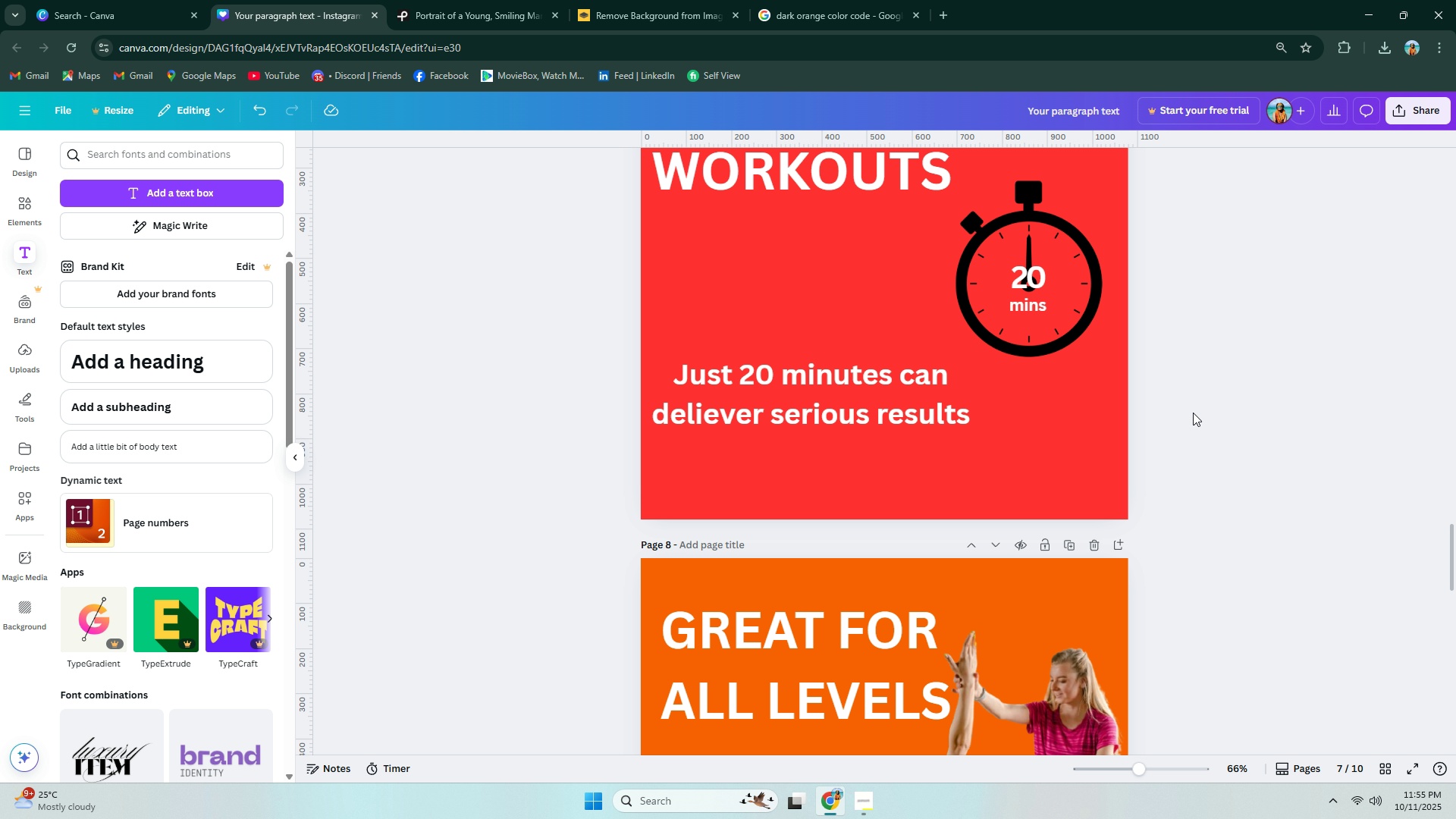 
scroll: coordinate [1193, 413], scroll_direction: up, amount: 1.0
 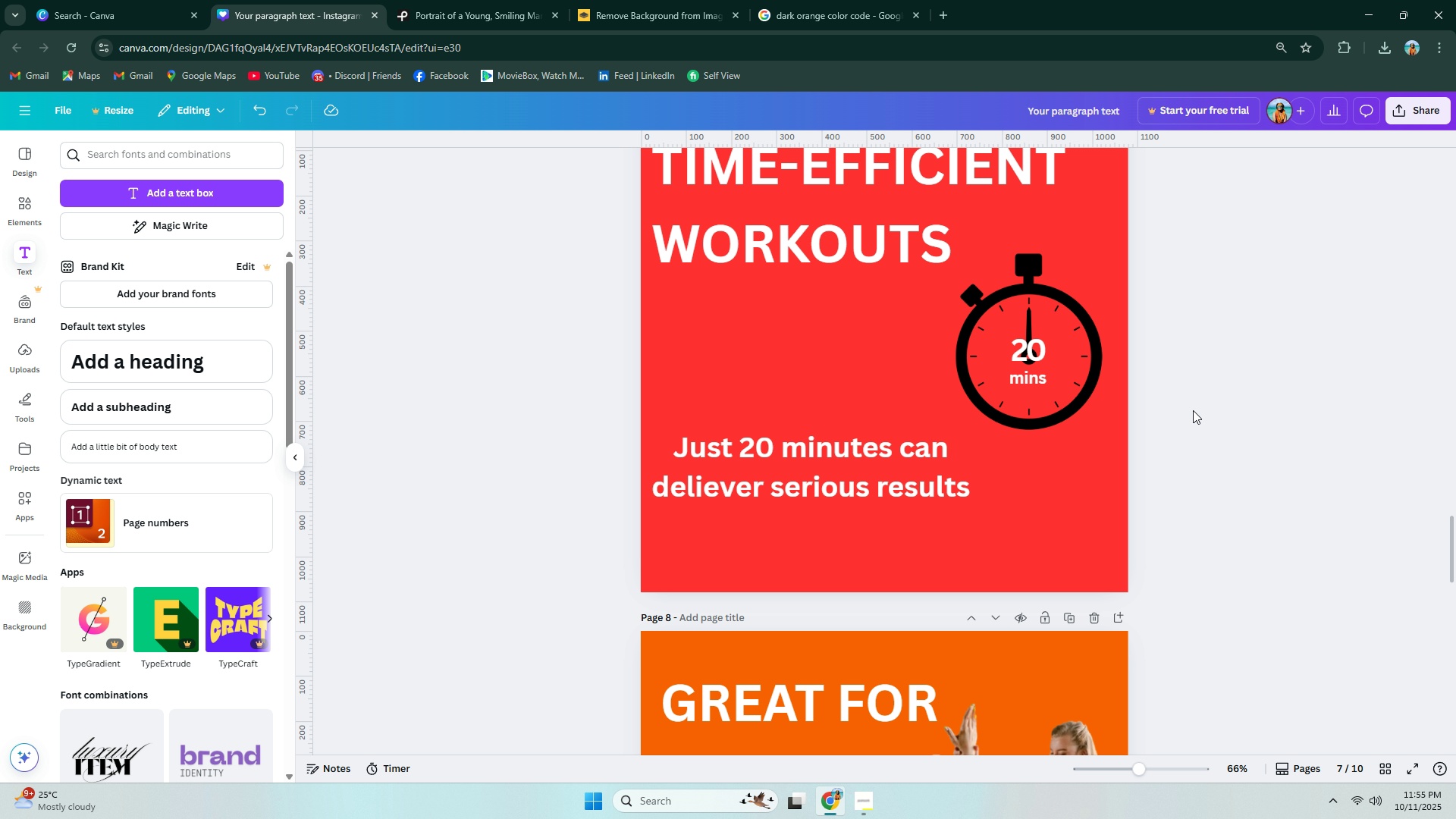 
wait(9.96)
 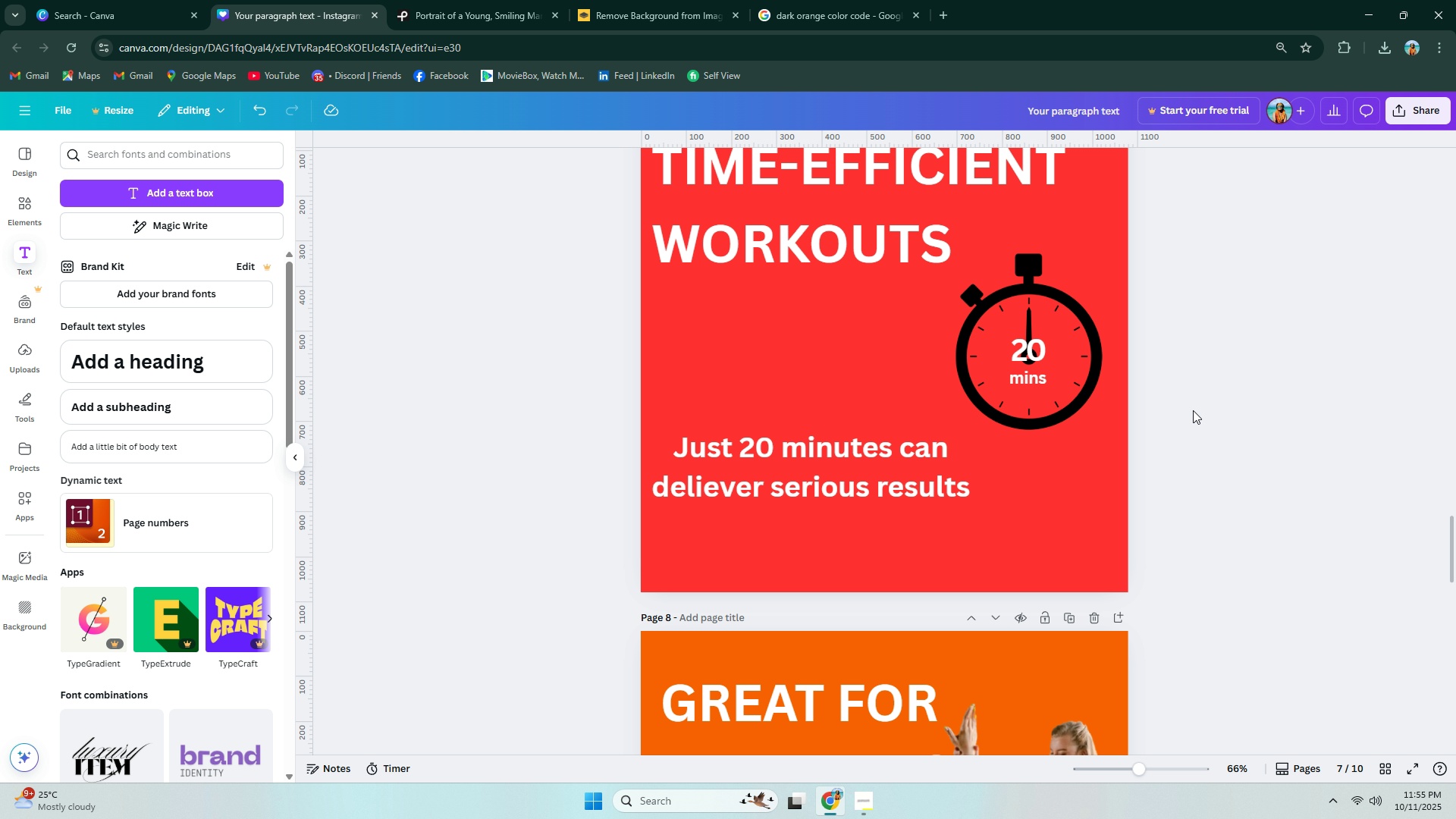 
scroll: coordinate [1201, 435], scroll_direction: down, amount: 3.0
 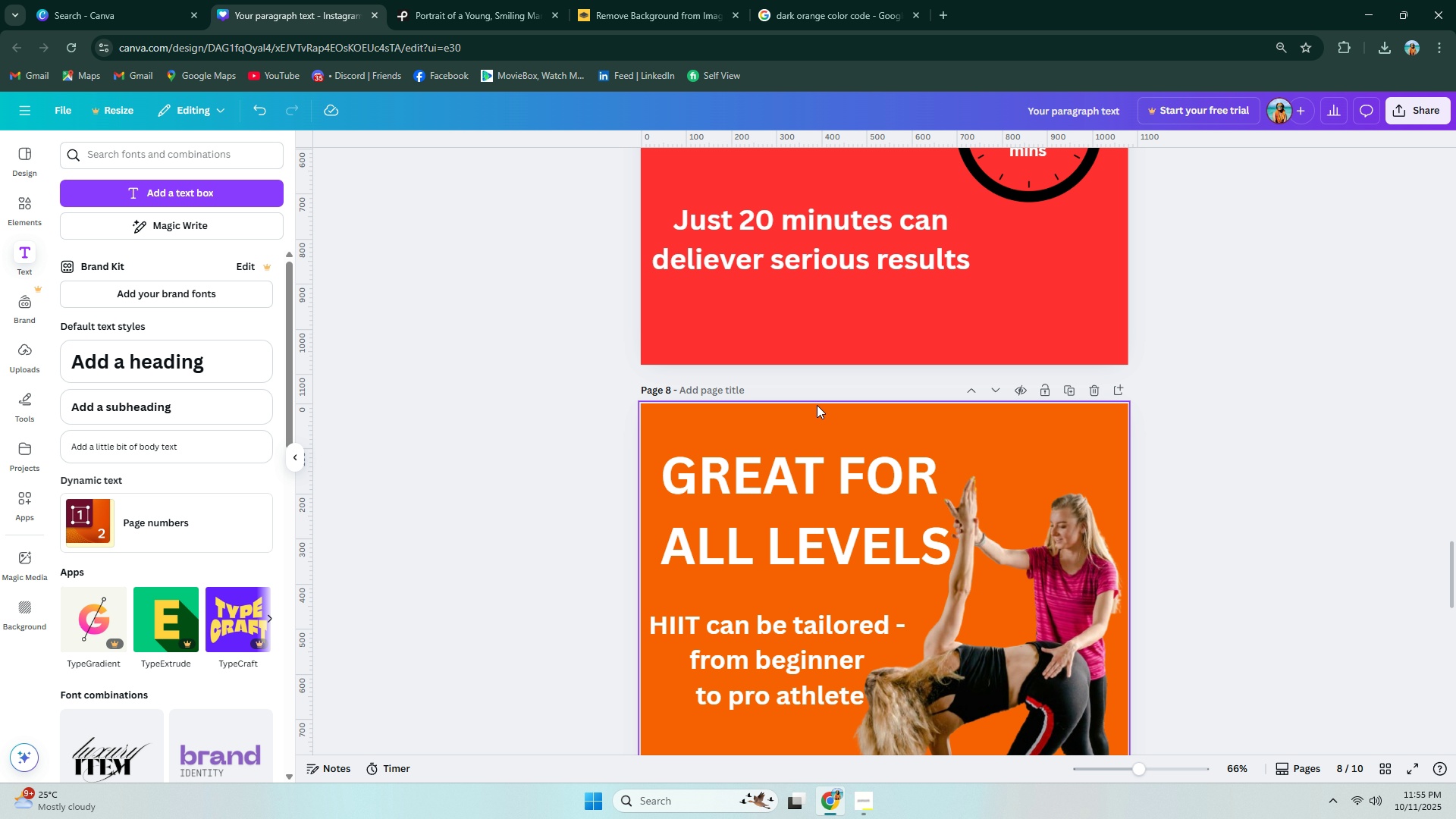 
double_click([714, 259])
 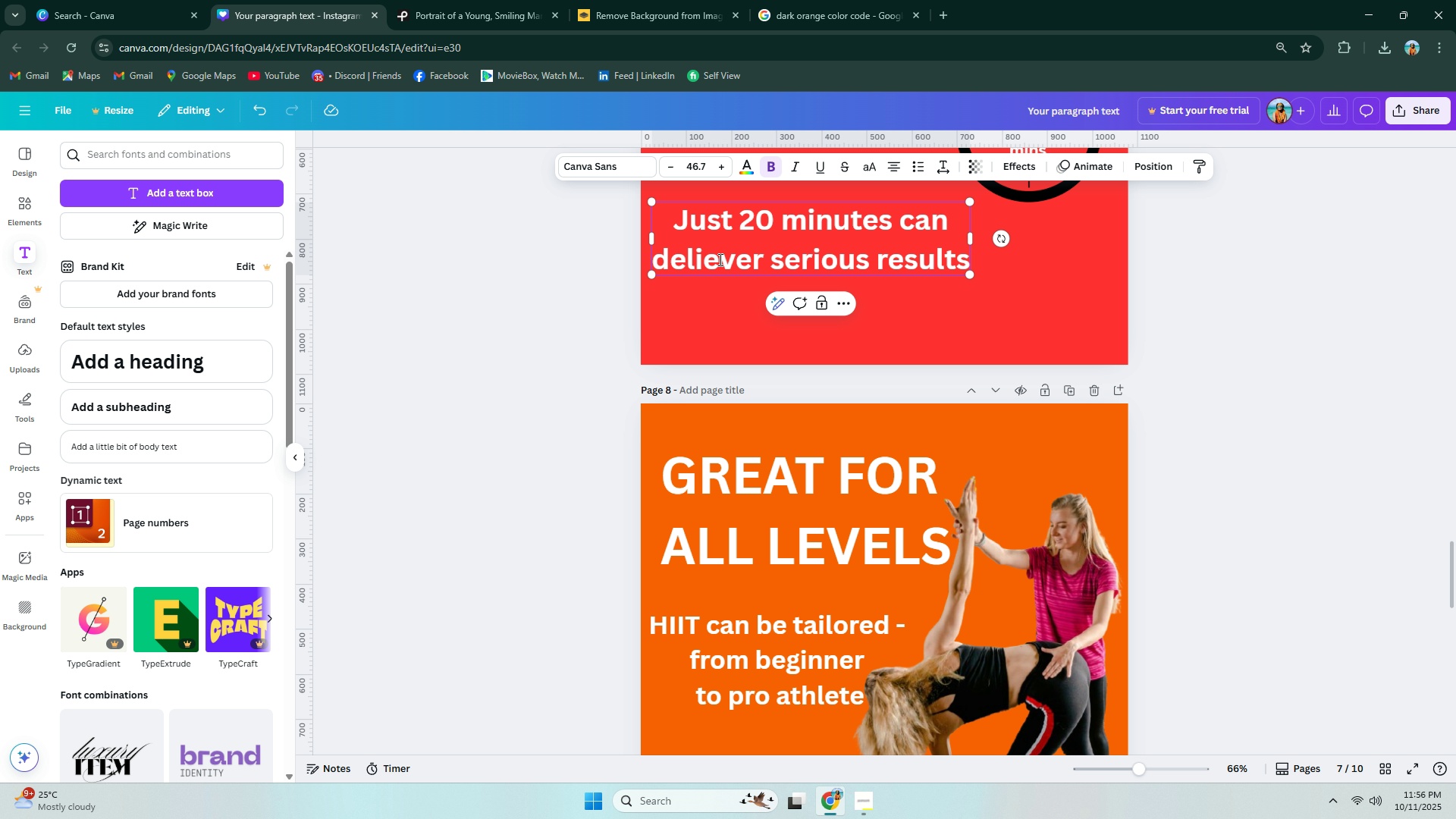 
key(Backspace)
 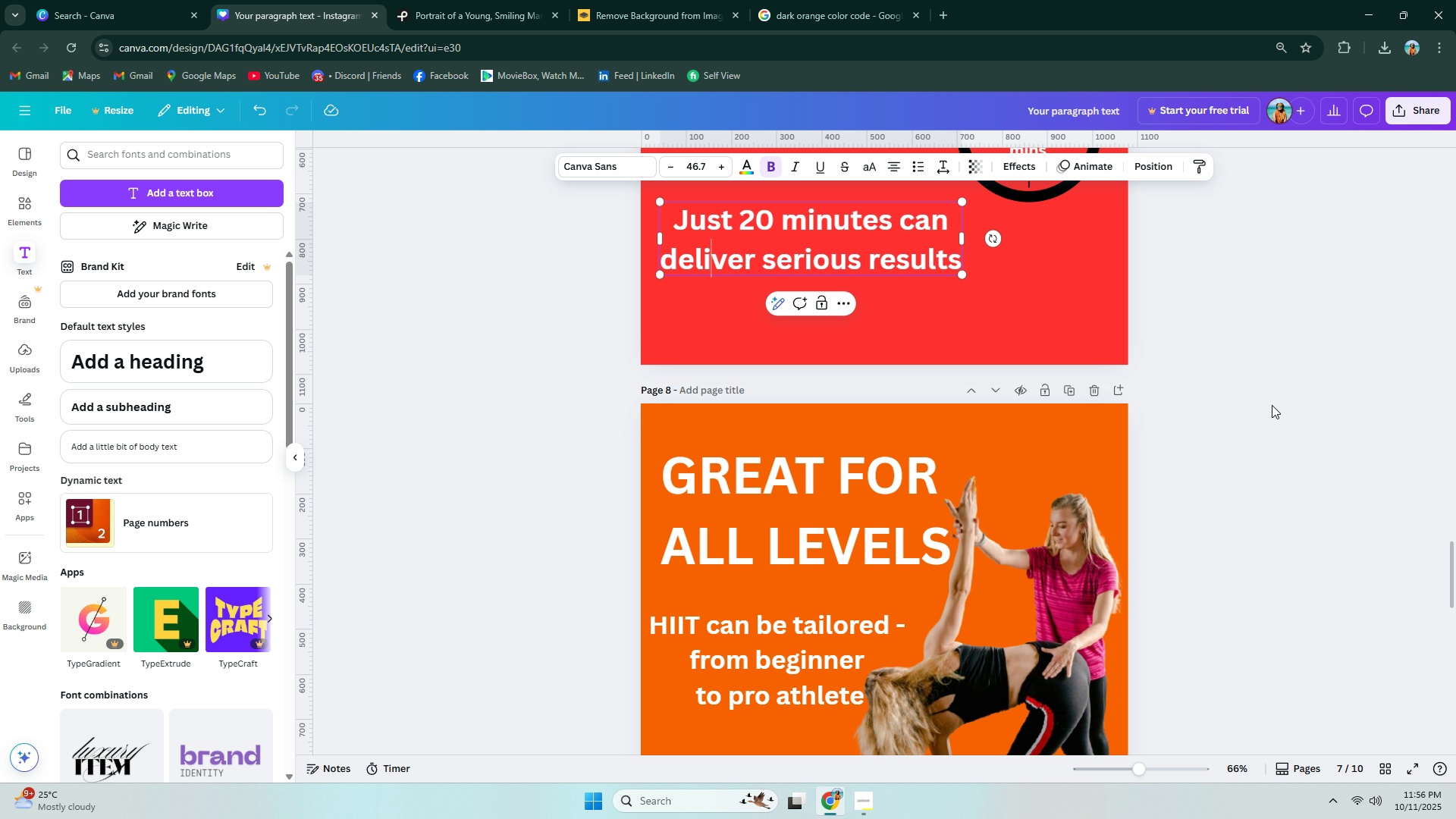 
left_click([1296, 433])
 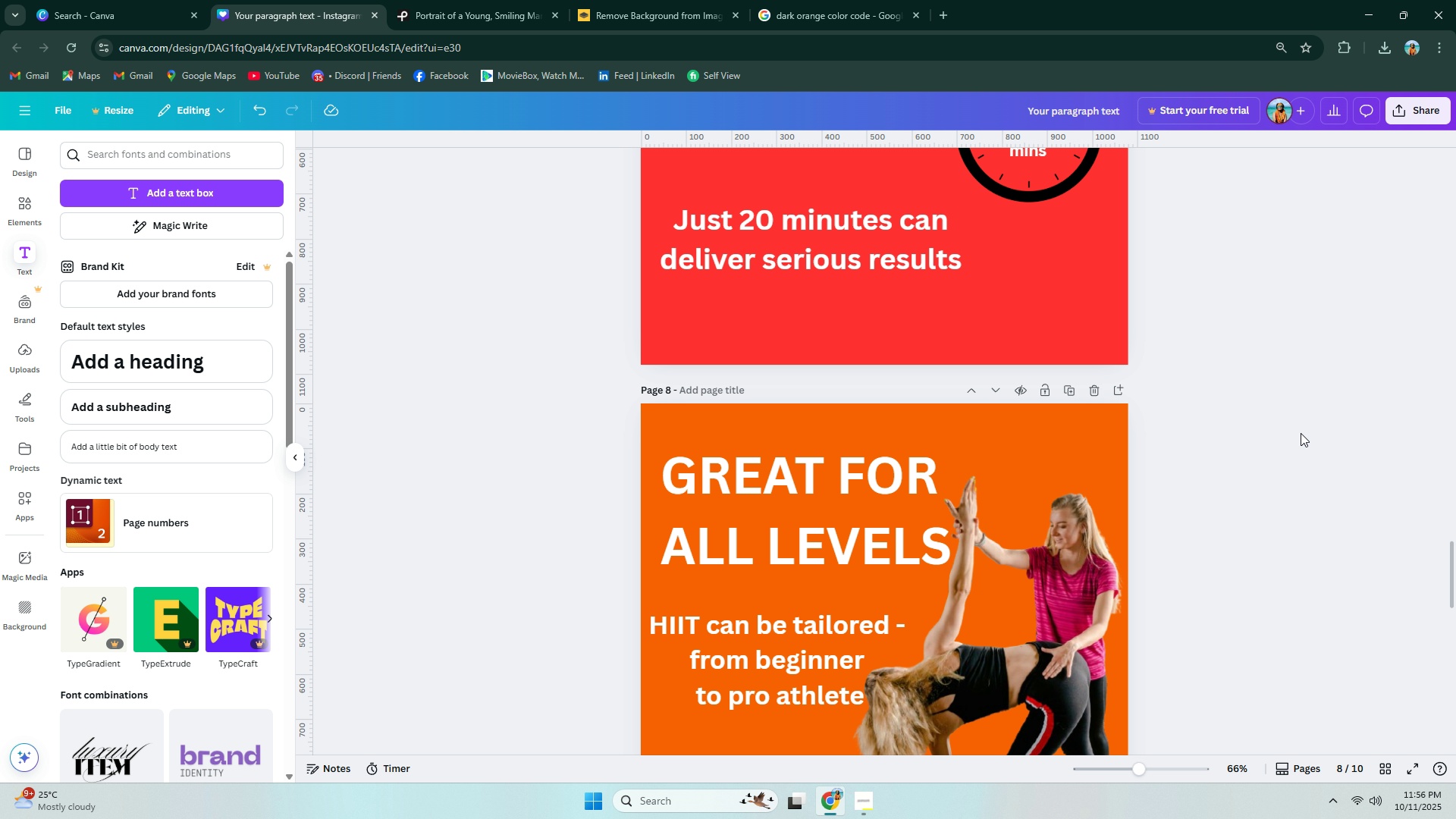 
scroll: coordinate [1301, 434], scroll_direction: down, amount: 3.0
 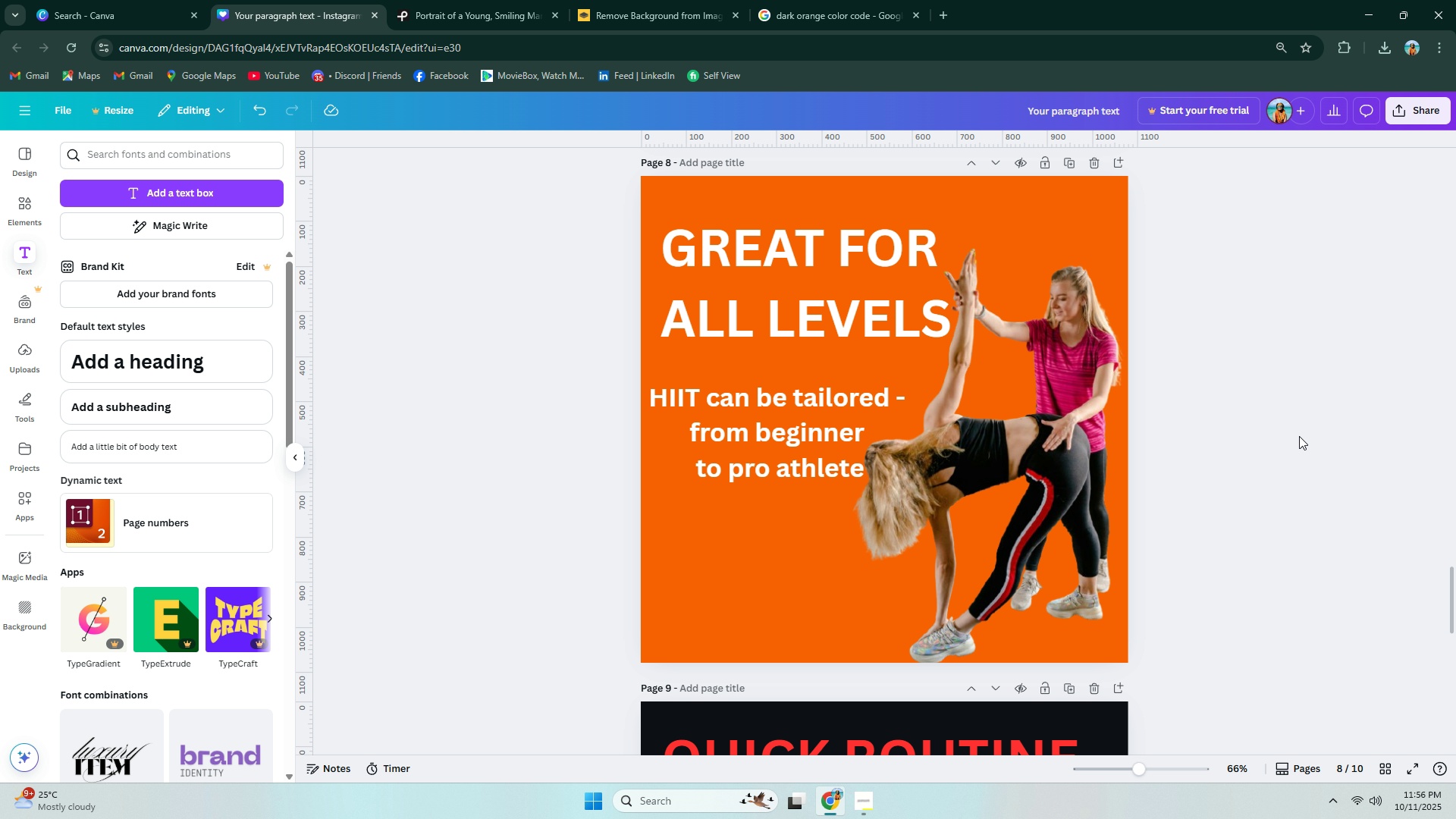 
wait(7.17)
 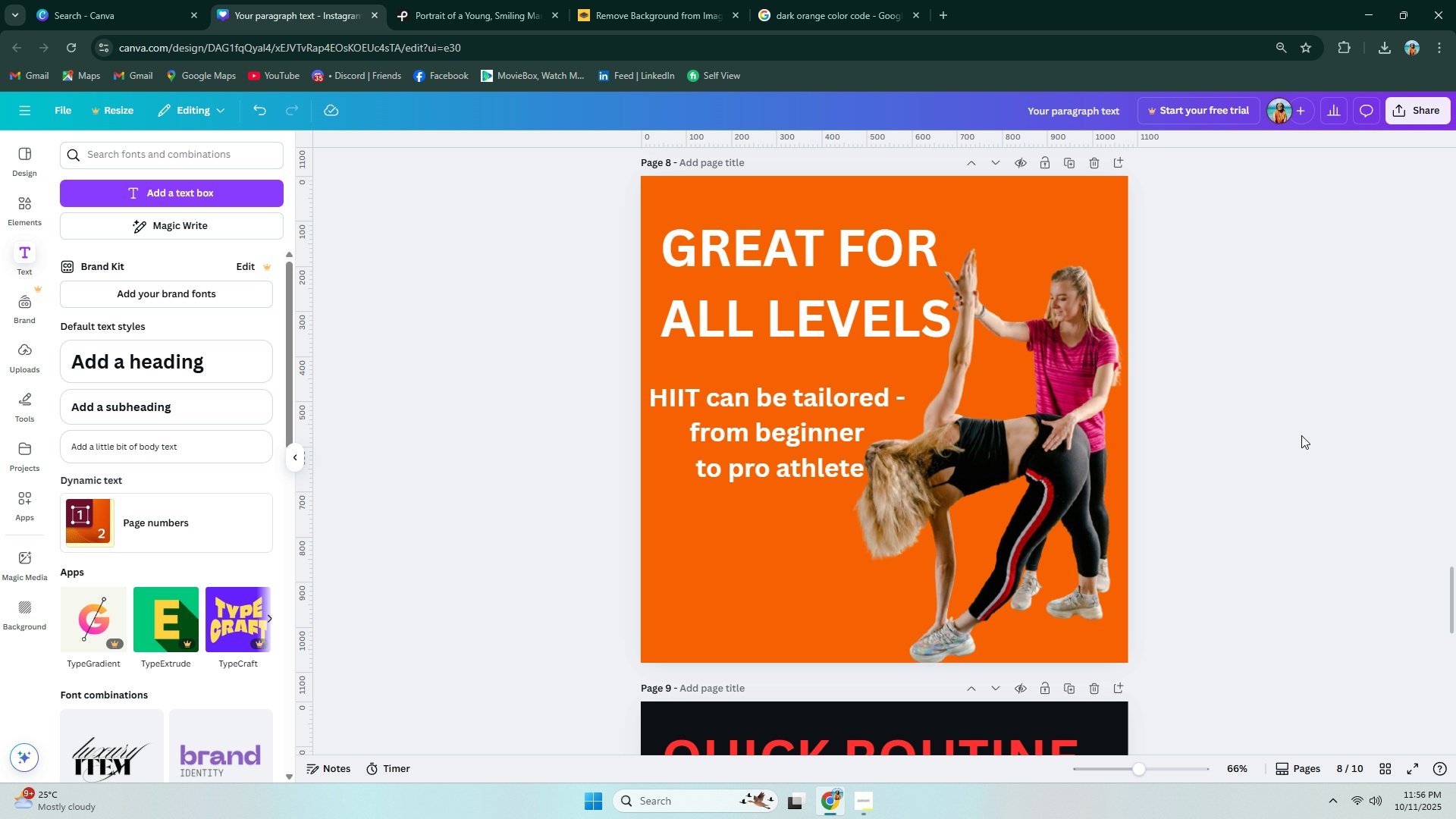 
scroll: coordinate [1296, 437], scroll_direction: down, amount: 8.0
 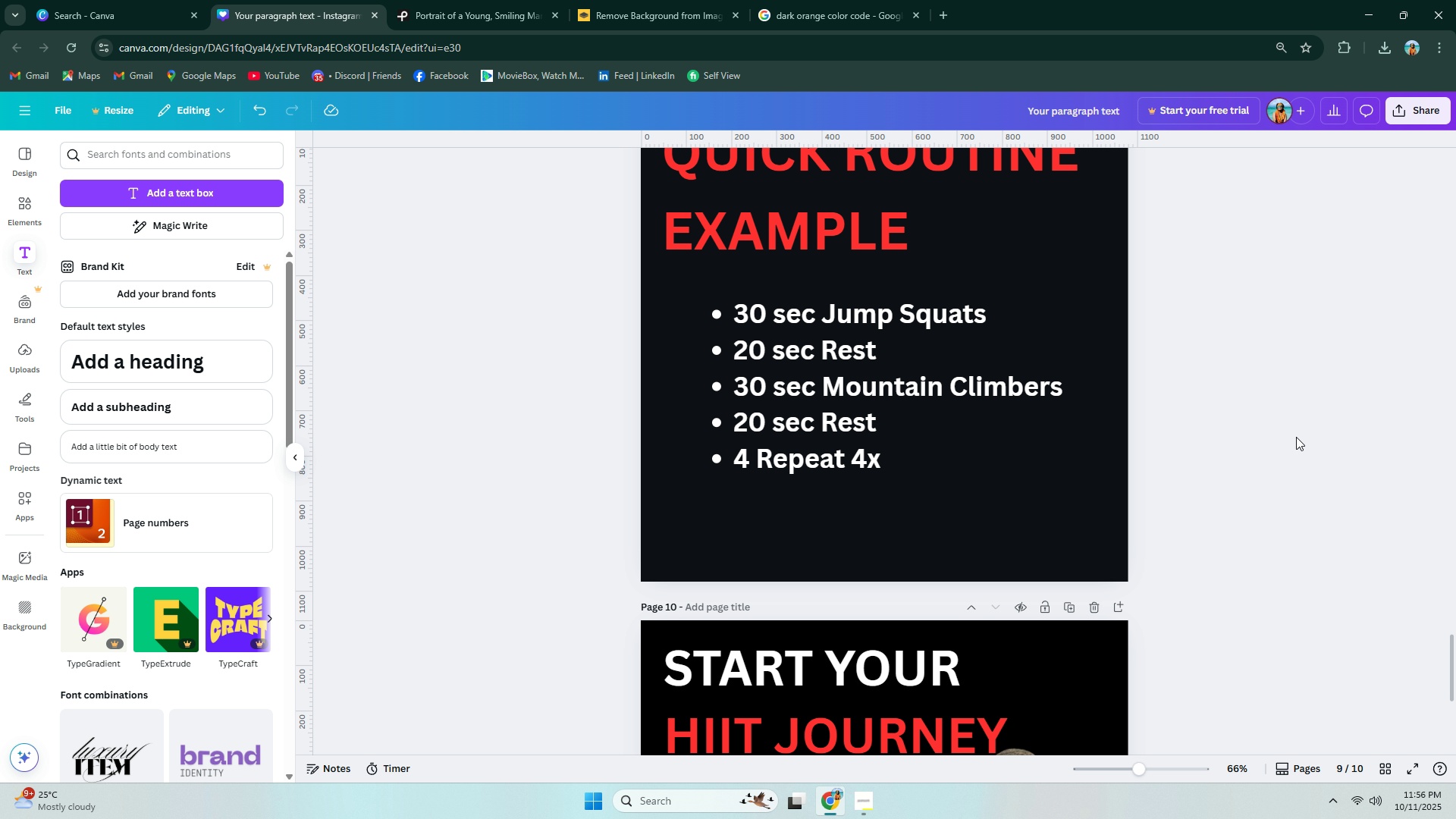 
wait(5.14)
 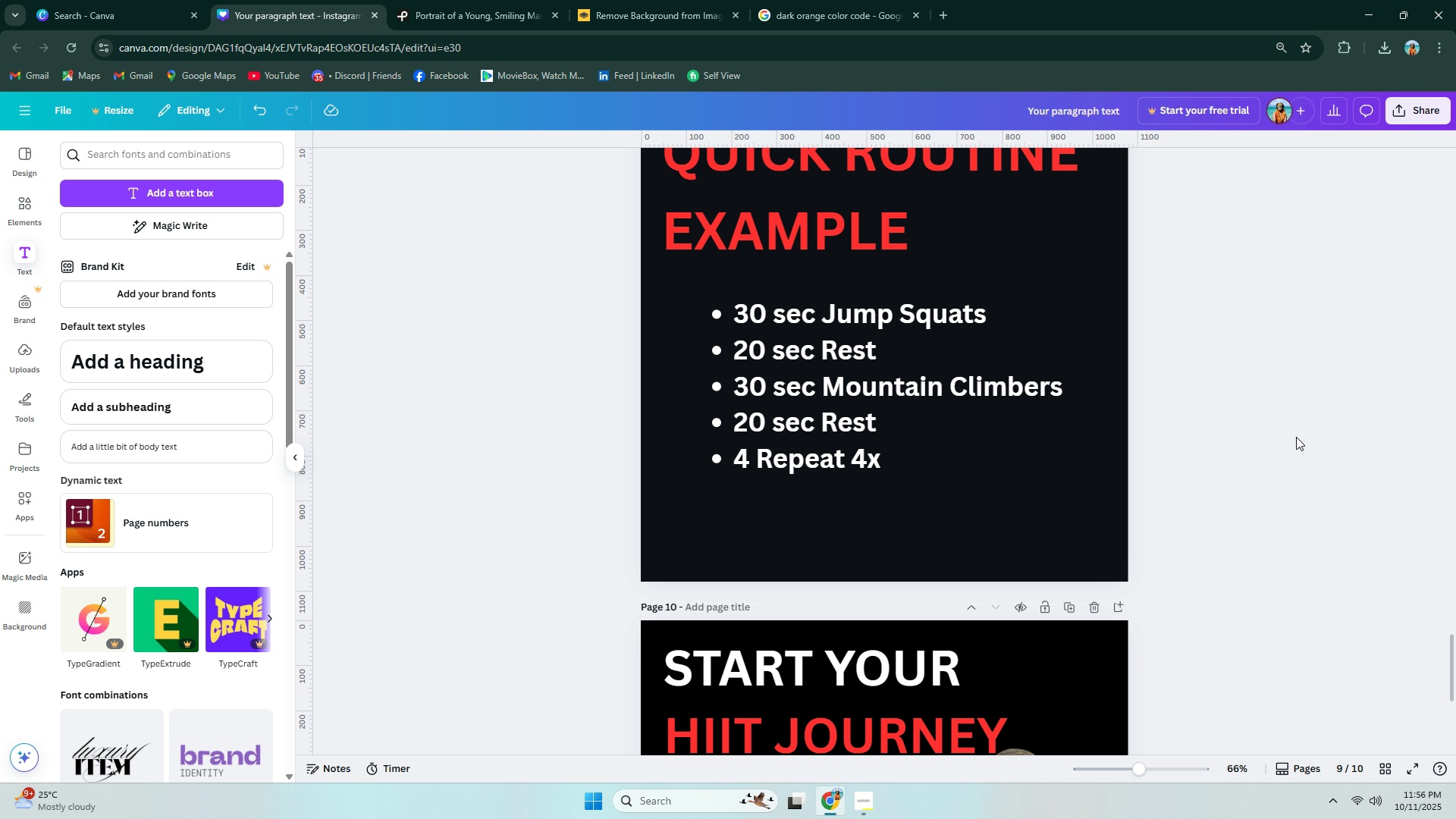 
scroll: coordinate [1272, 445], scroll_direction: down, amount: 9.0
 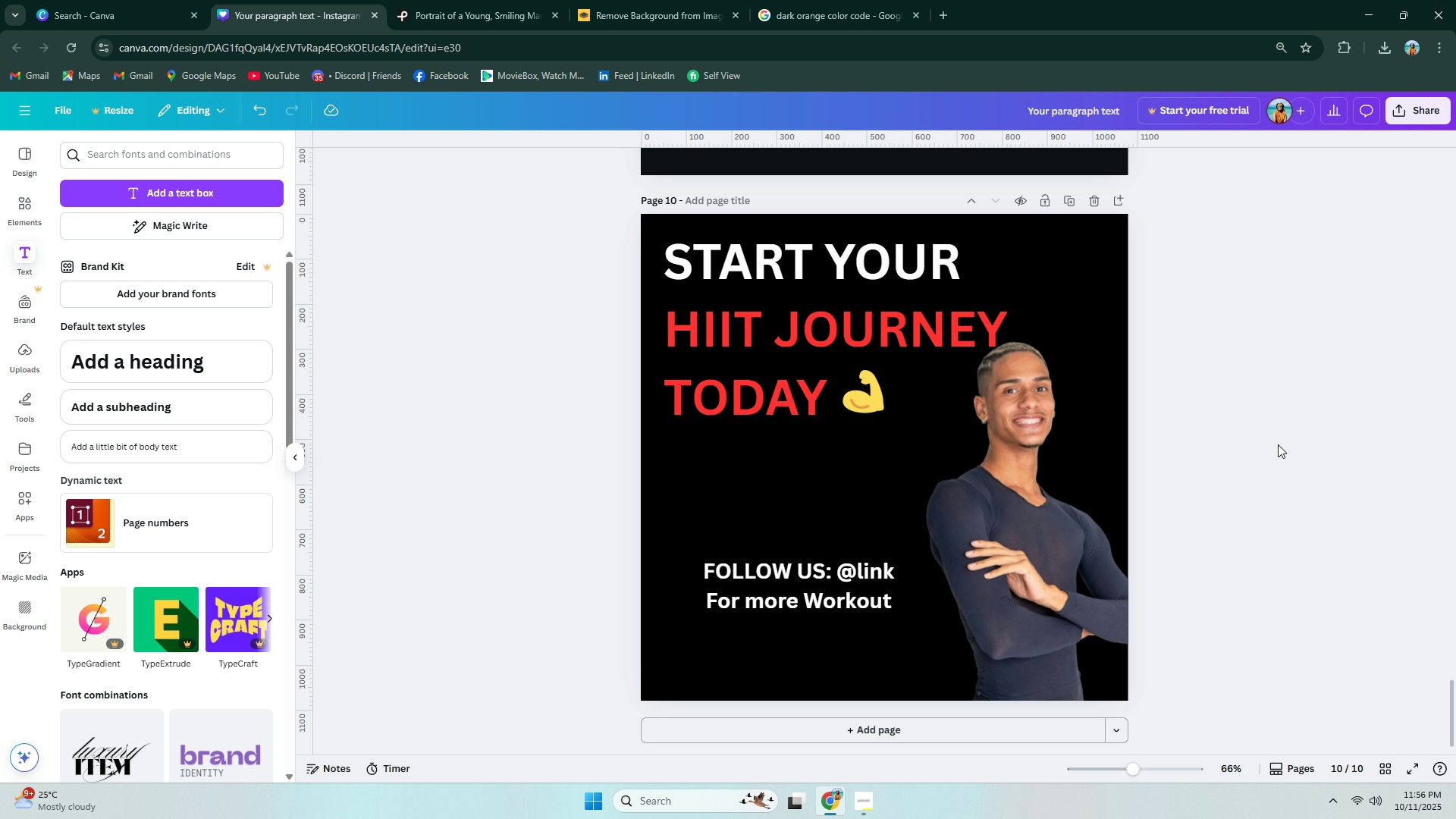 
wait(5.21)
 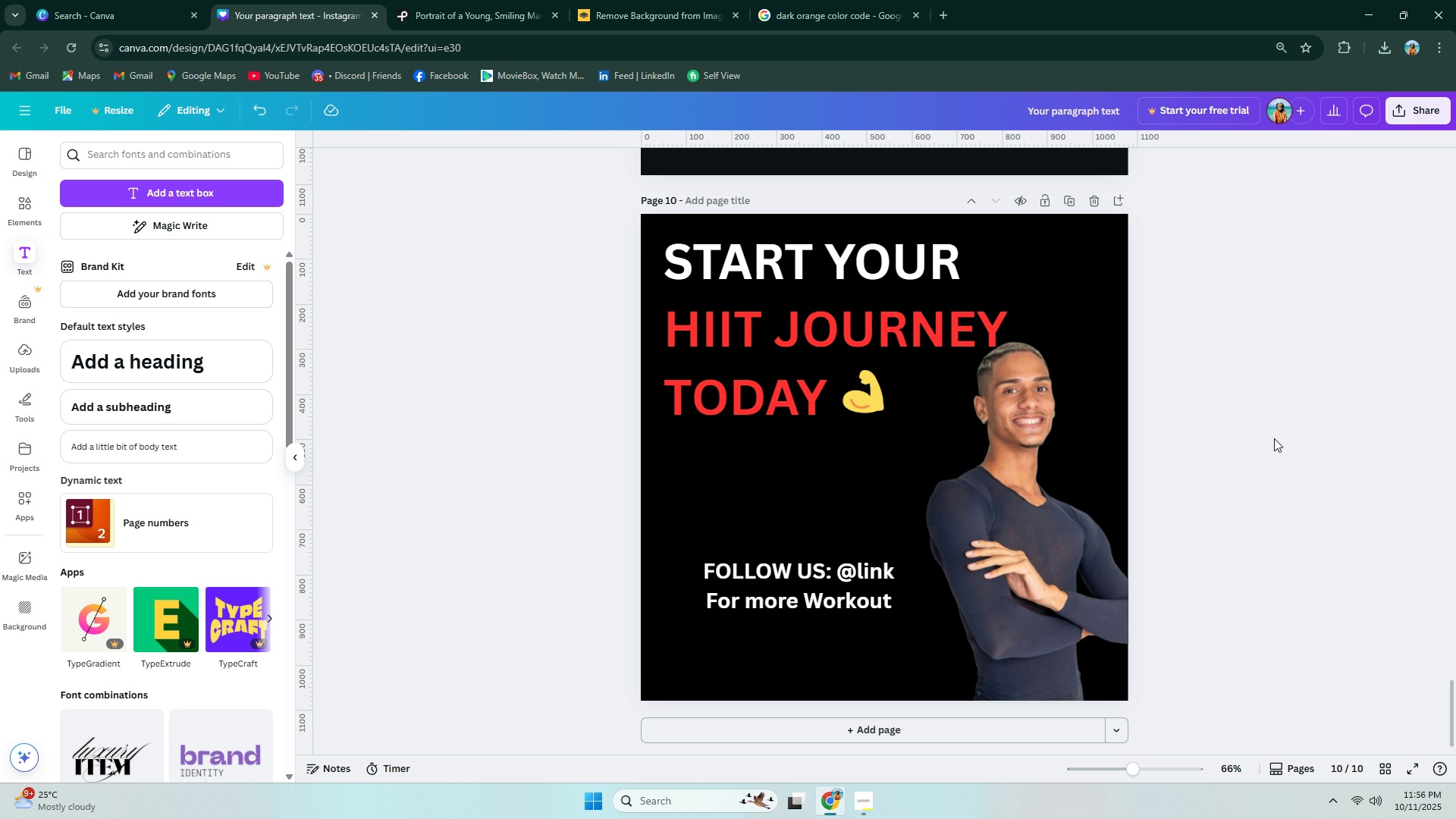 
scroll: coordinate [1300, 354], scroll_direction: up, amount: 84.0
 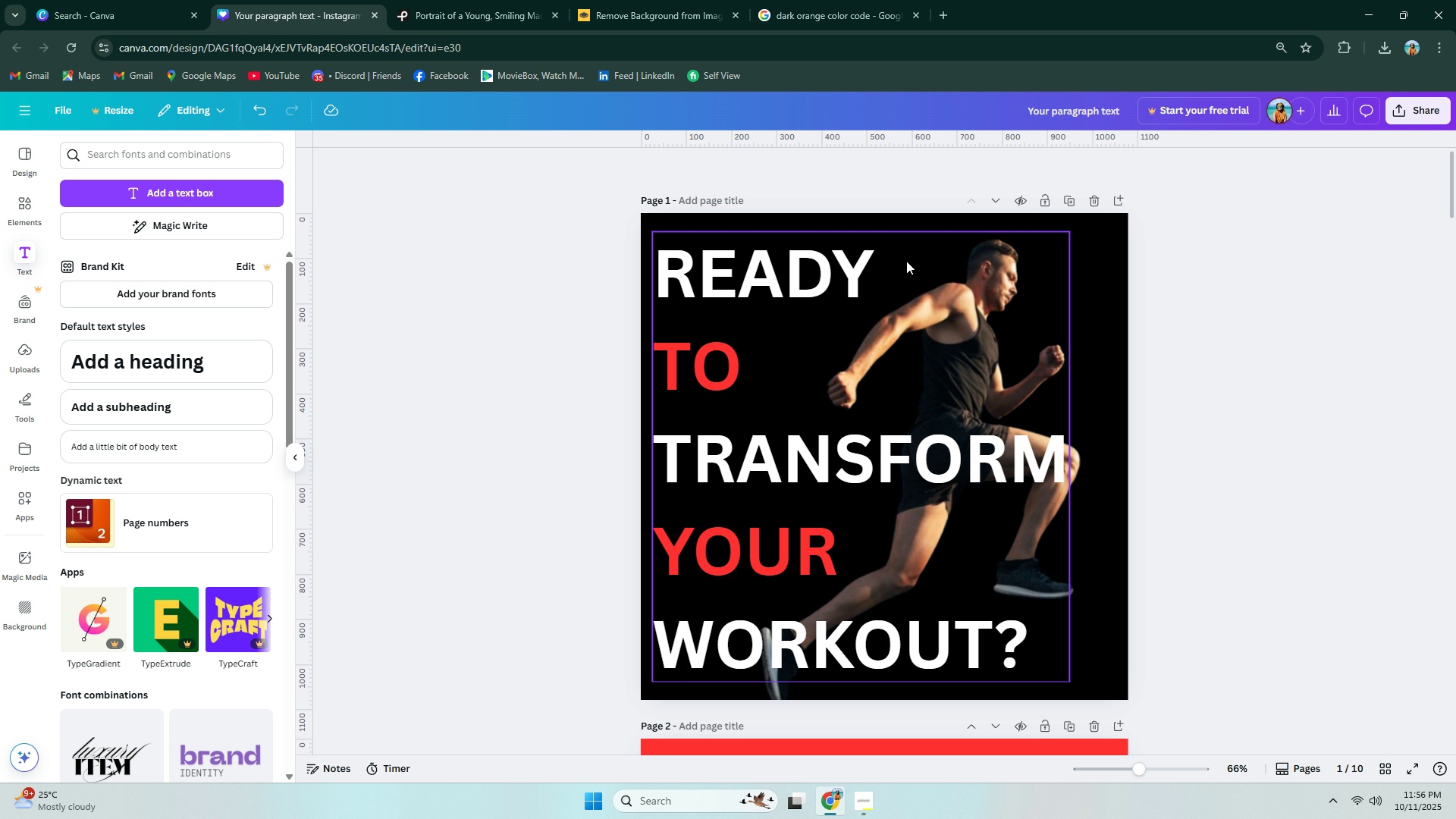 
key(Alt+AltLeft)
 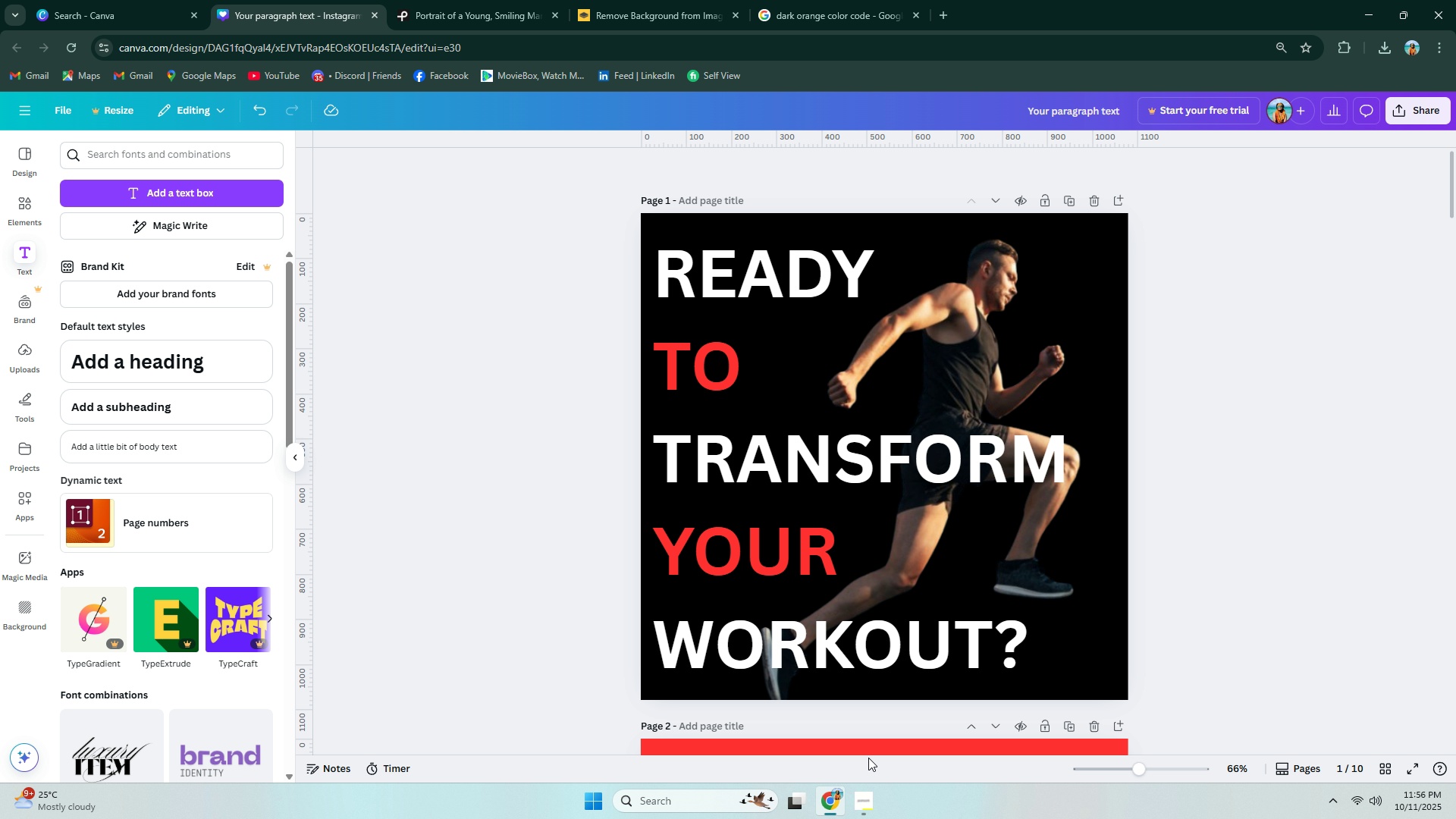 
key(Alt+Tab)